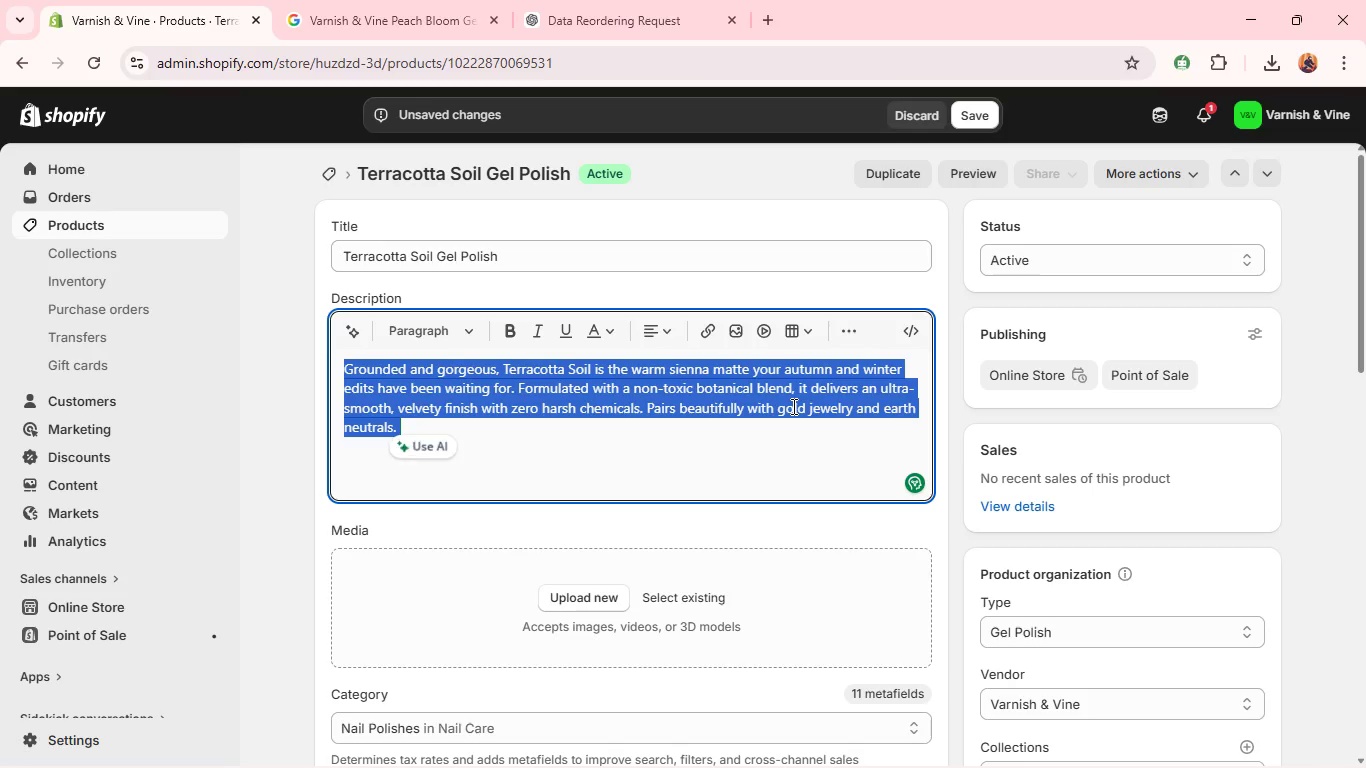 
key(Control+A)
 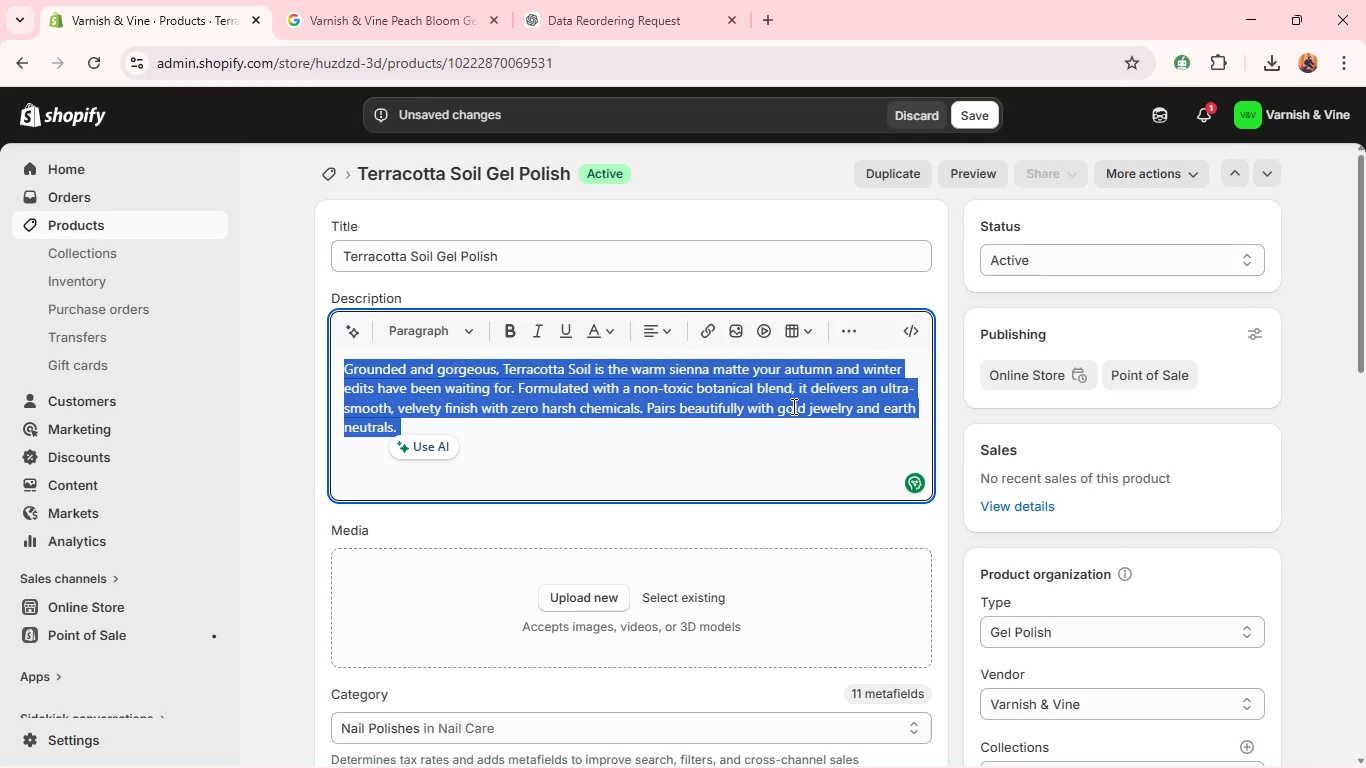 
key(Control+C)
 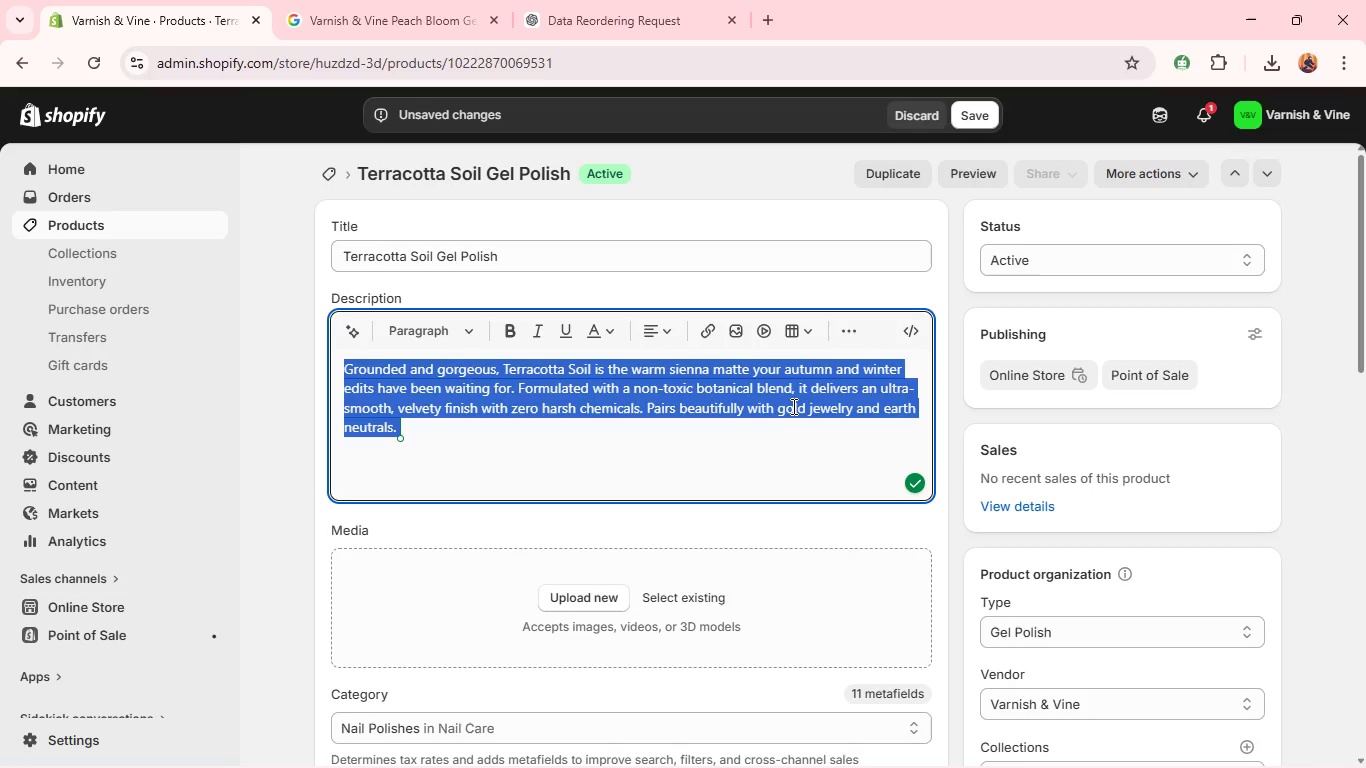 
left_click_drag(start_coordinate=[792, 406], to_coordinate=[828, 371])
 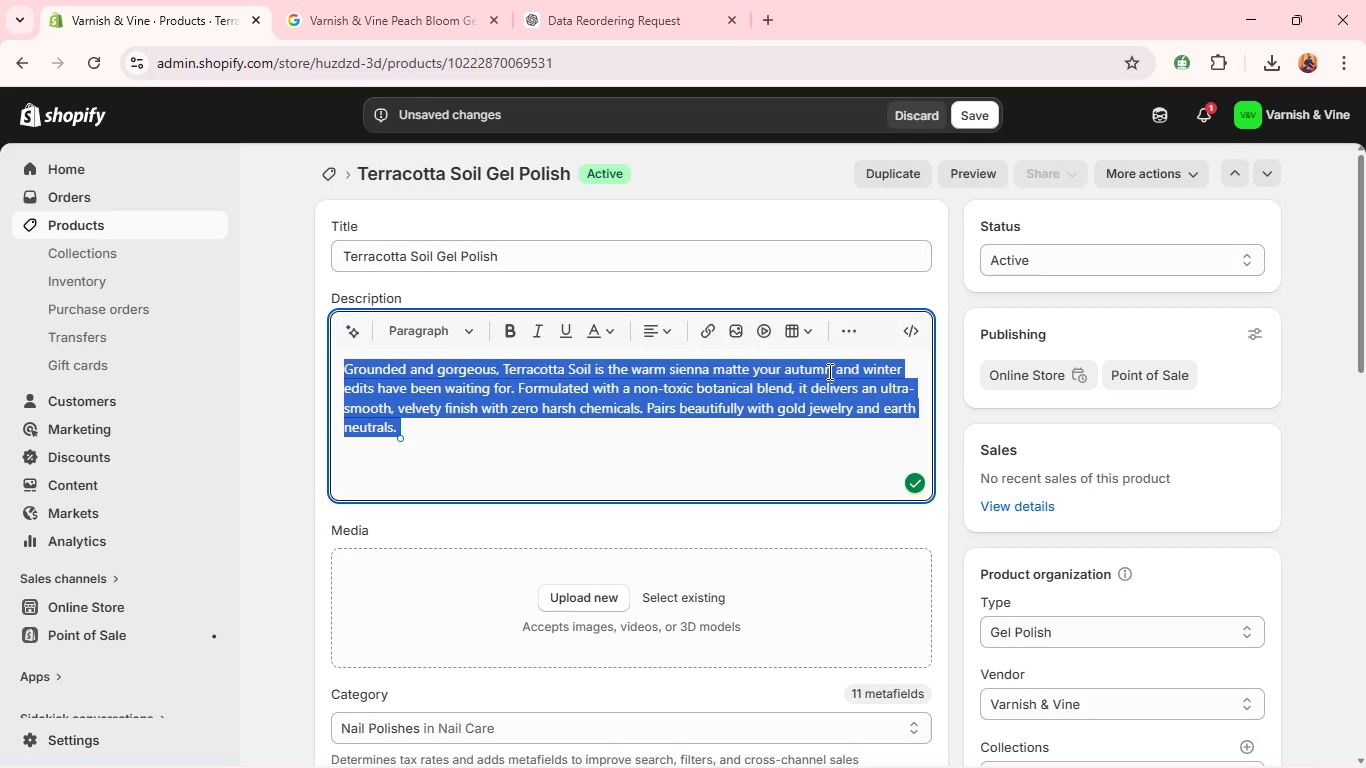 
key(Backspace)
 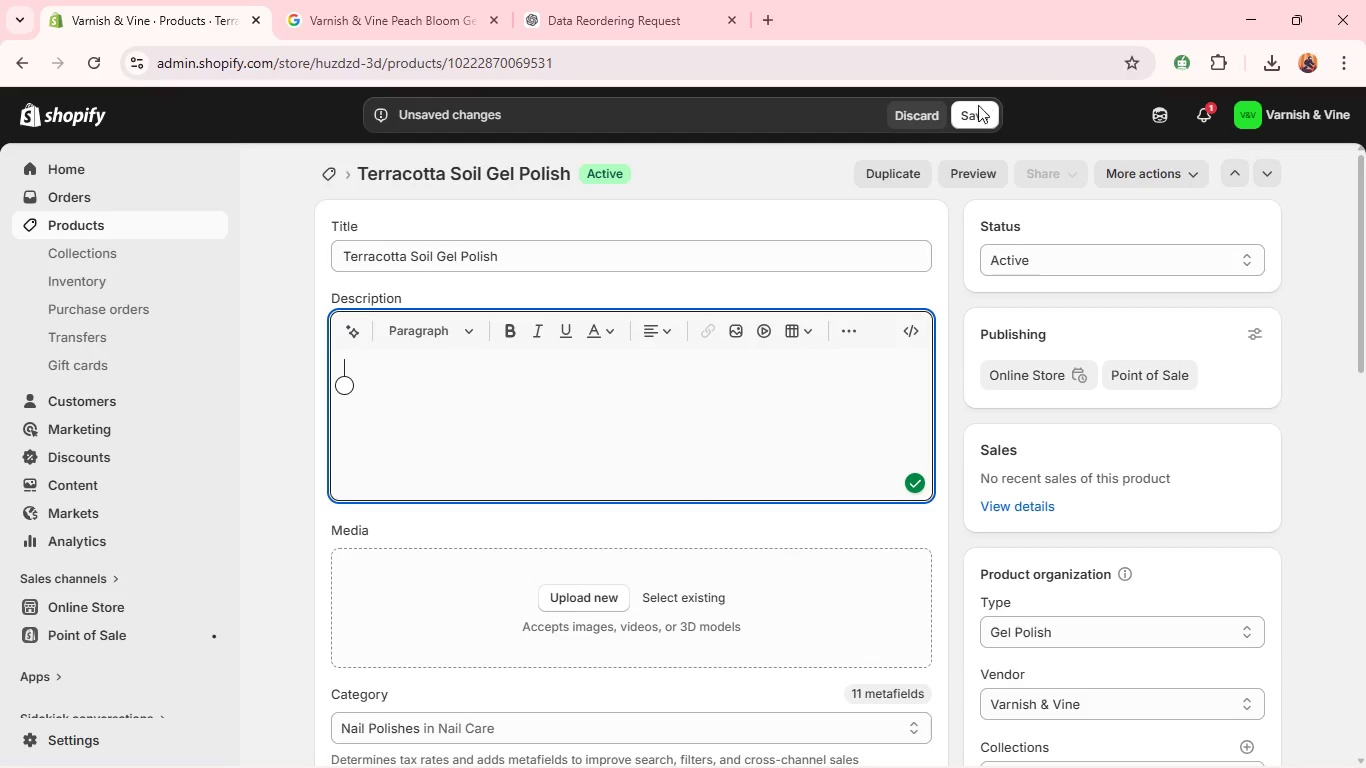 
left_click([977, 108])
 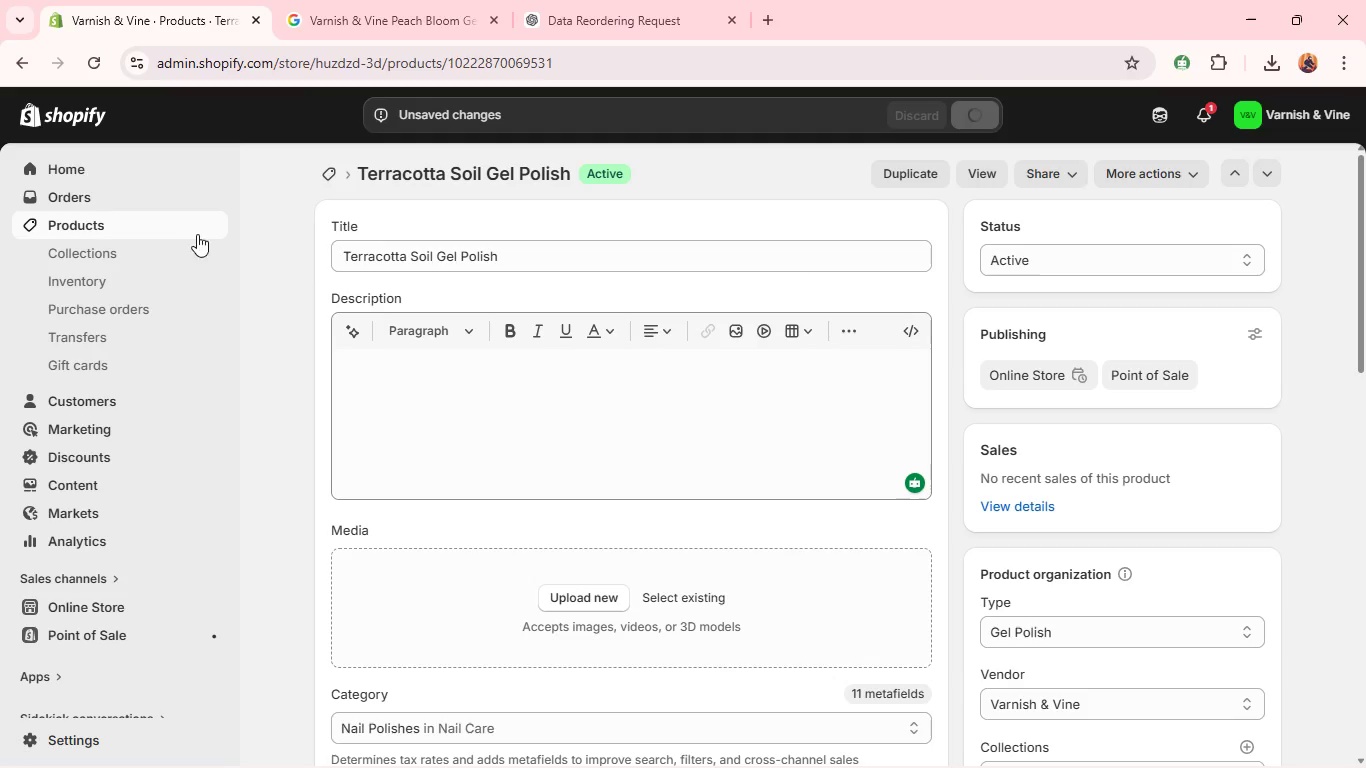 
wait(6.92)
 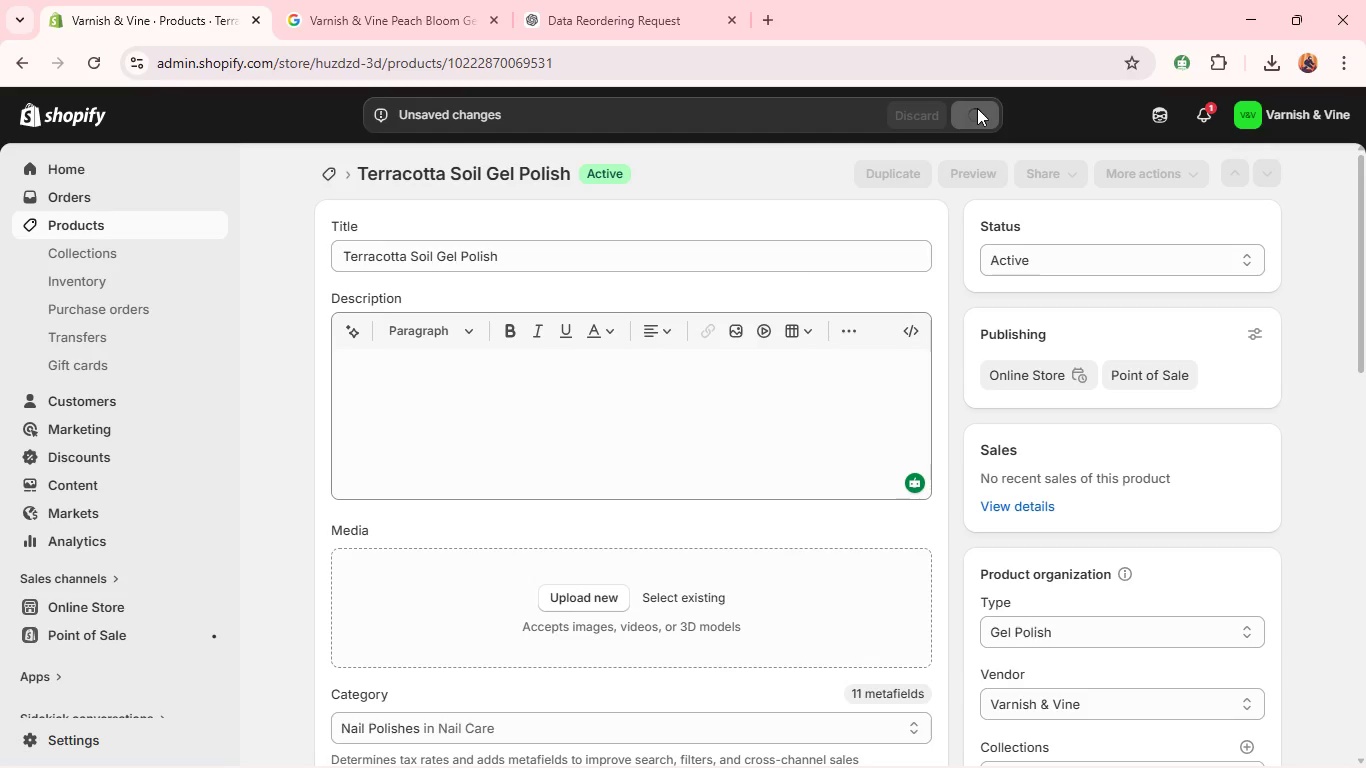 
left_click([188, 229])
 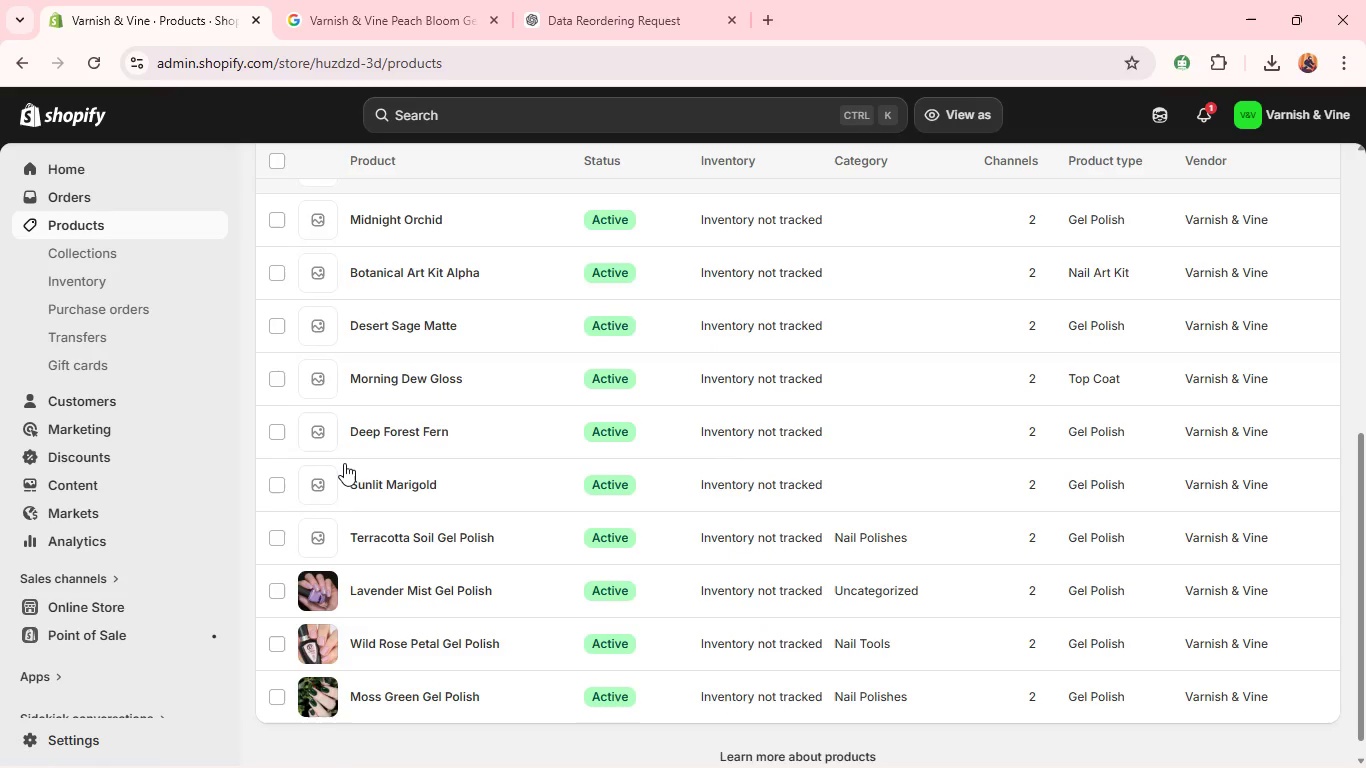 
wait(5.44)
 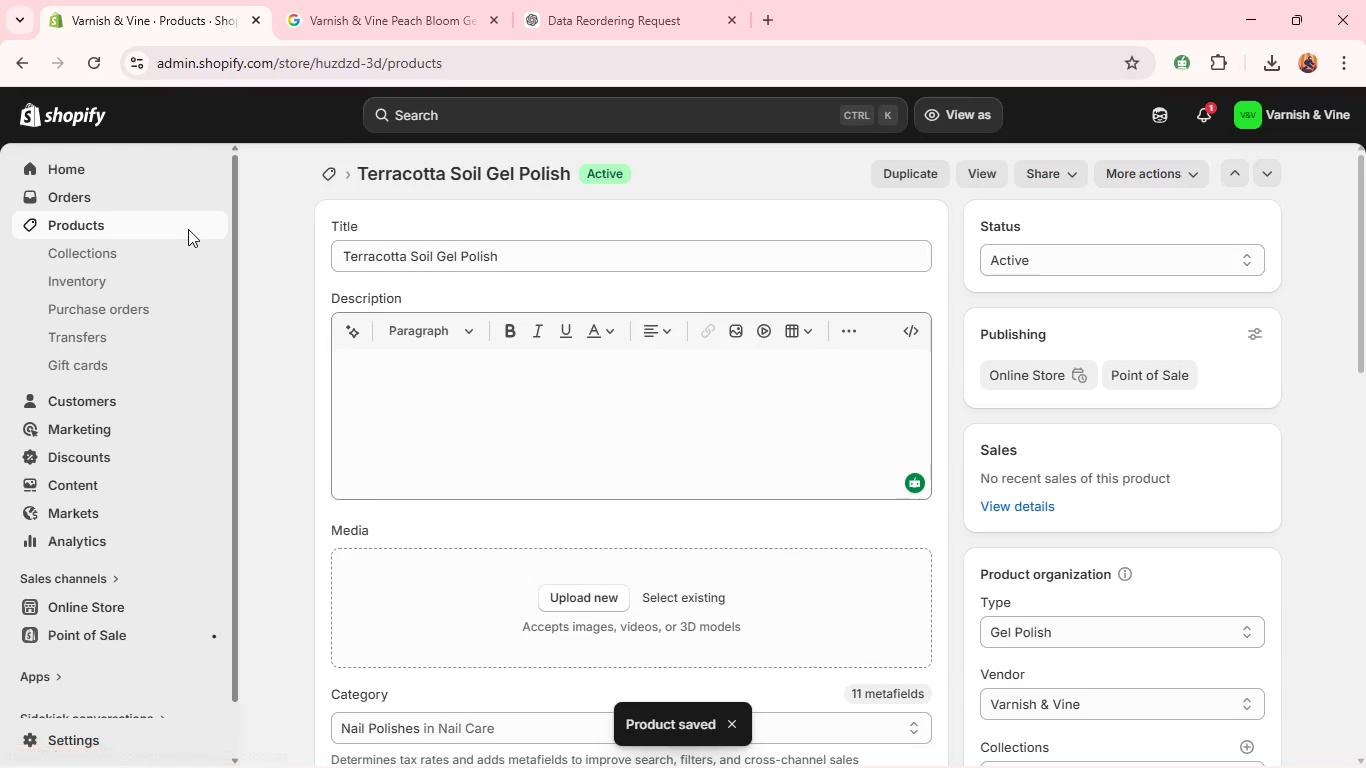 
left_click([369, 584])
 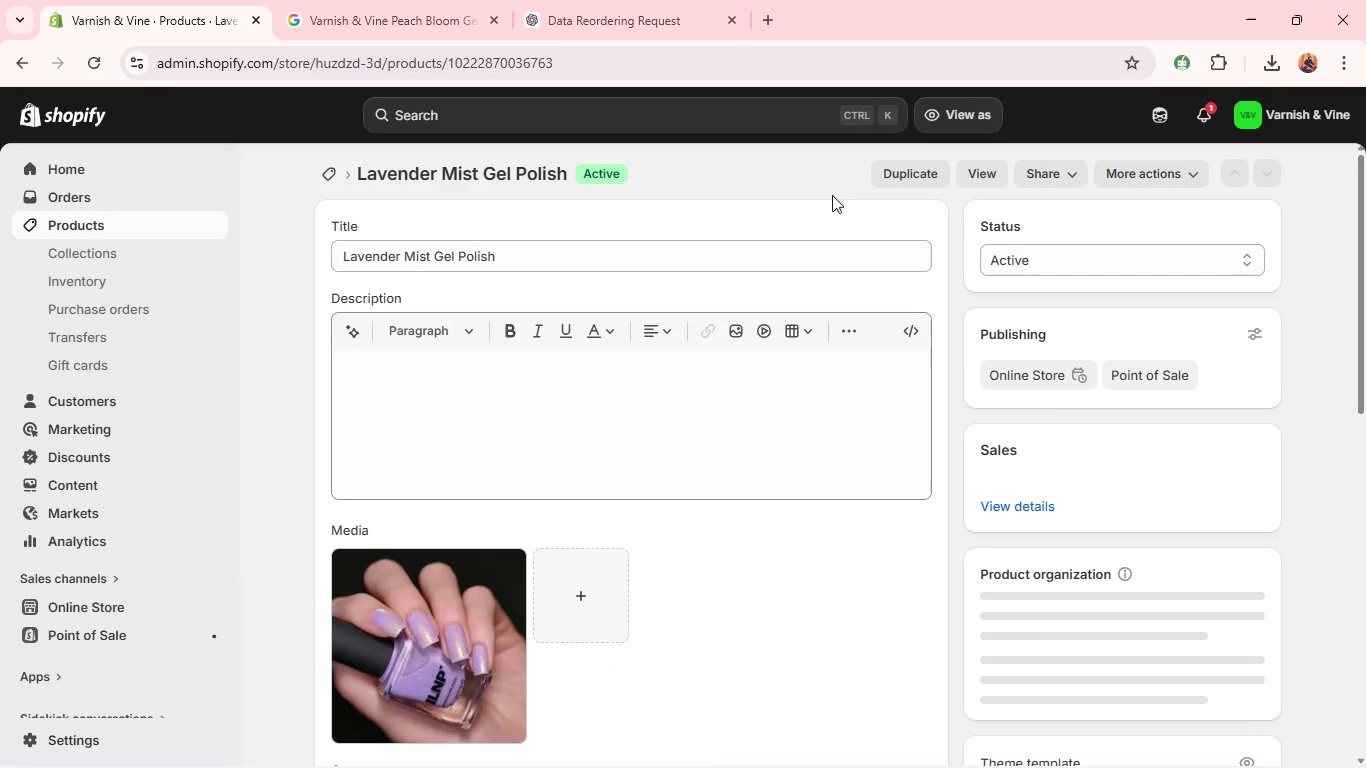 
left_click([895, 172])
 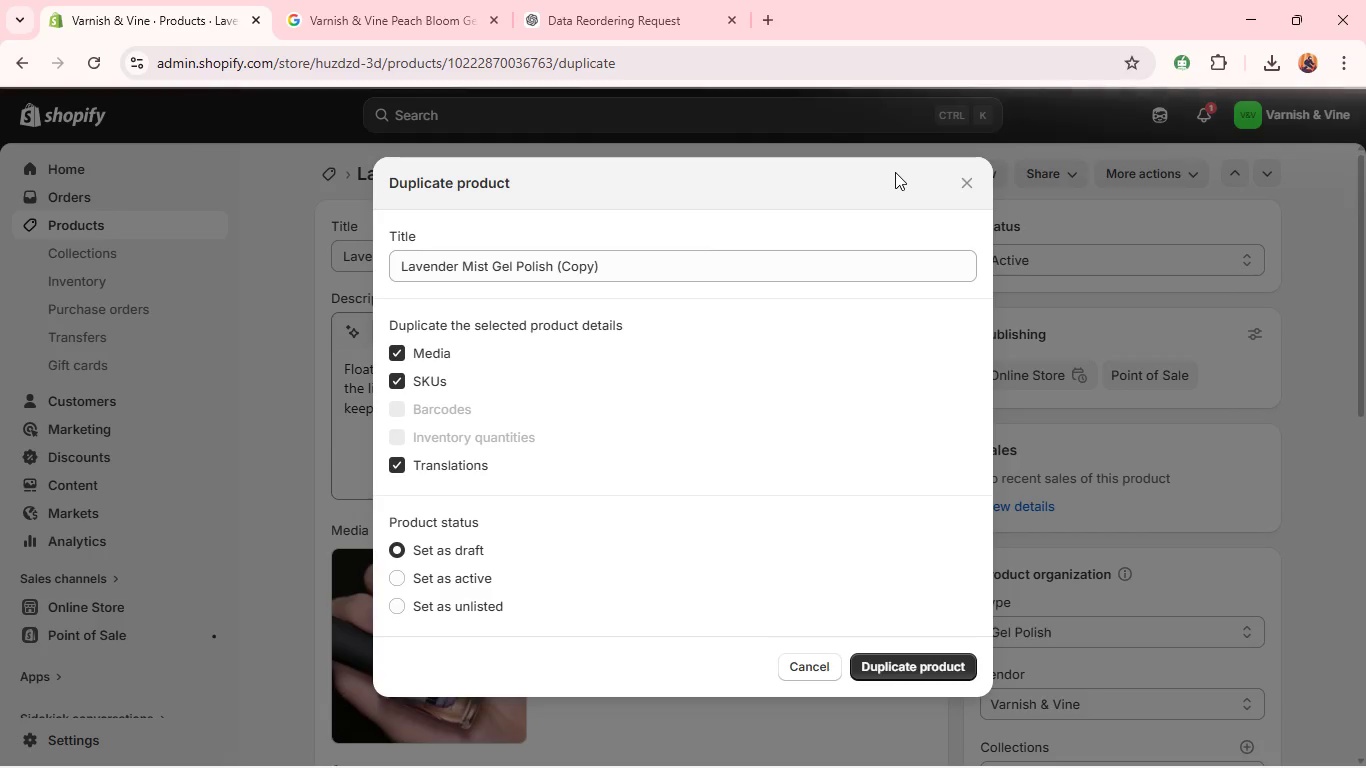 
left_click([885, 655])
 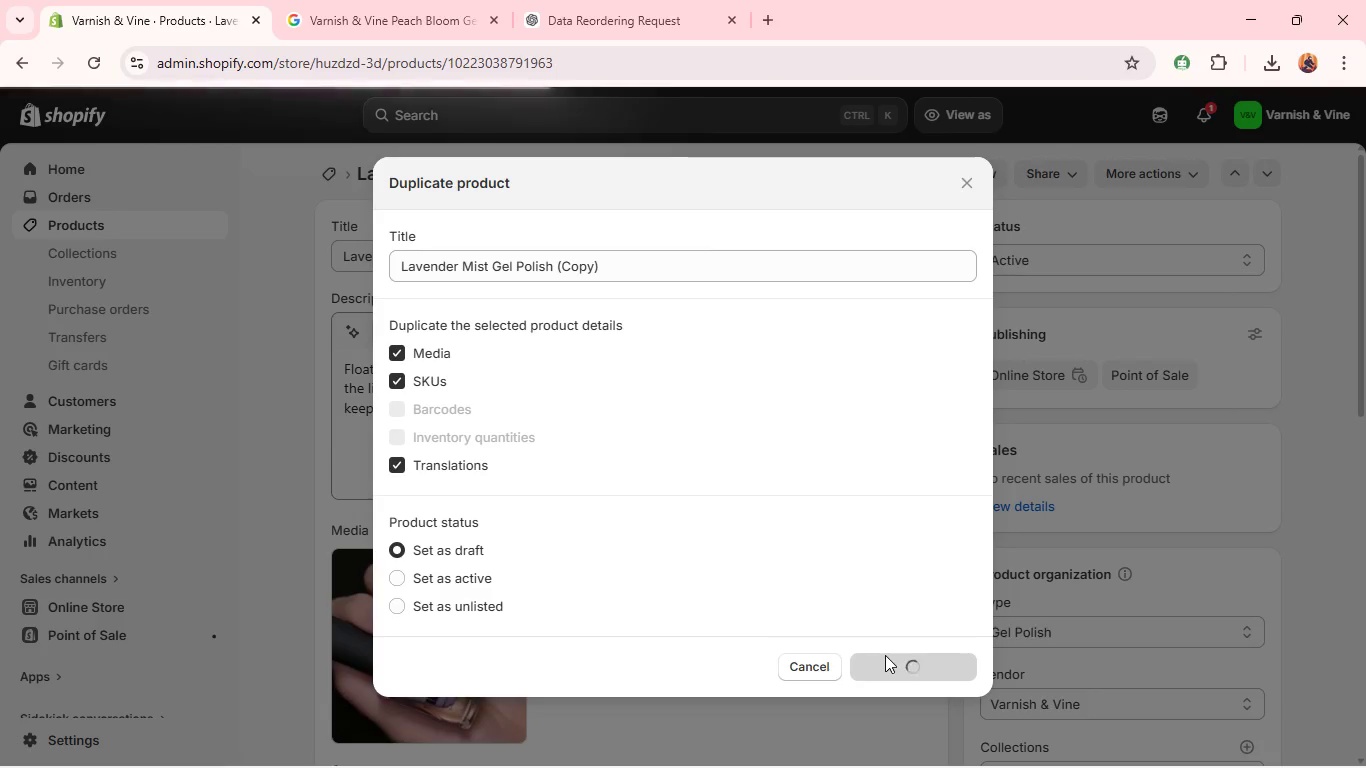 
wait(10.33)
 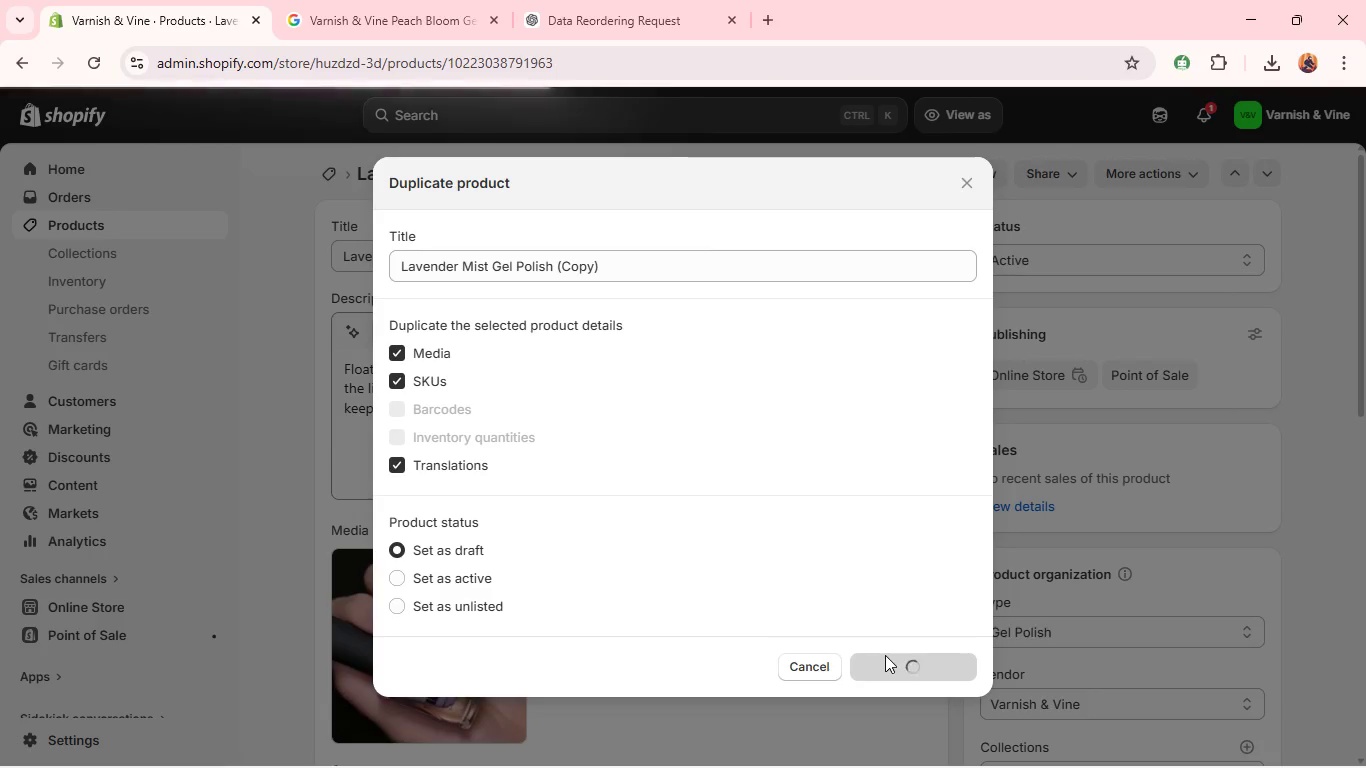 
double_click([436, 374])
 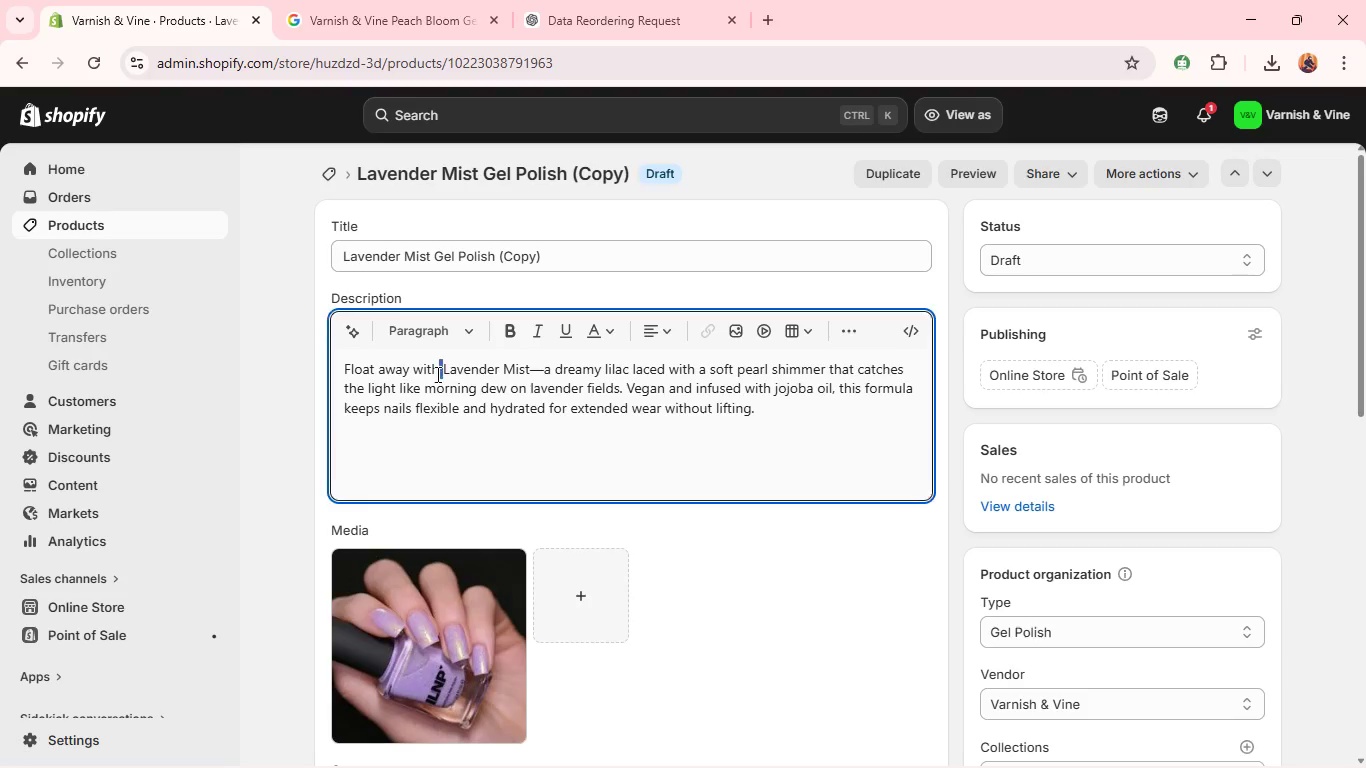 
triple_click([436, 374])
 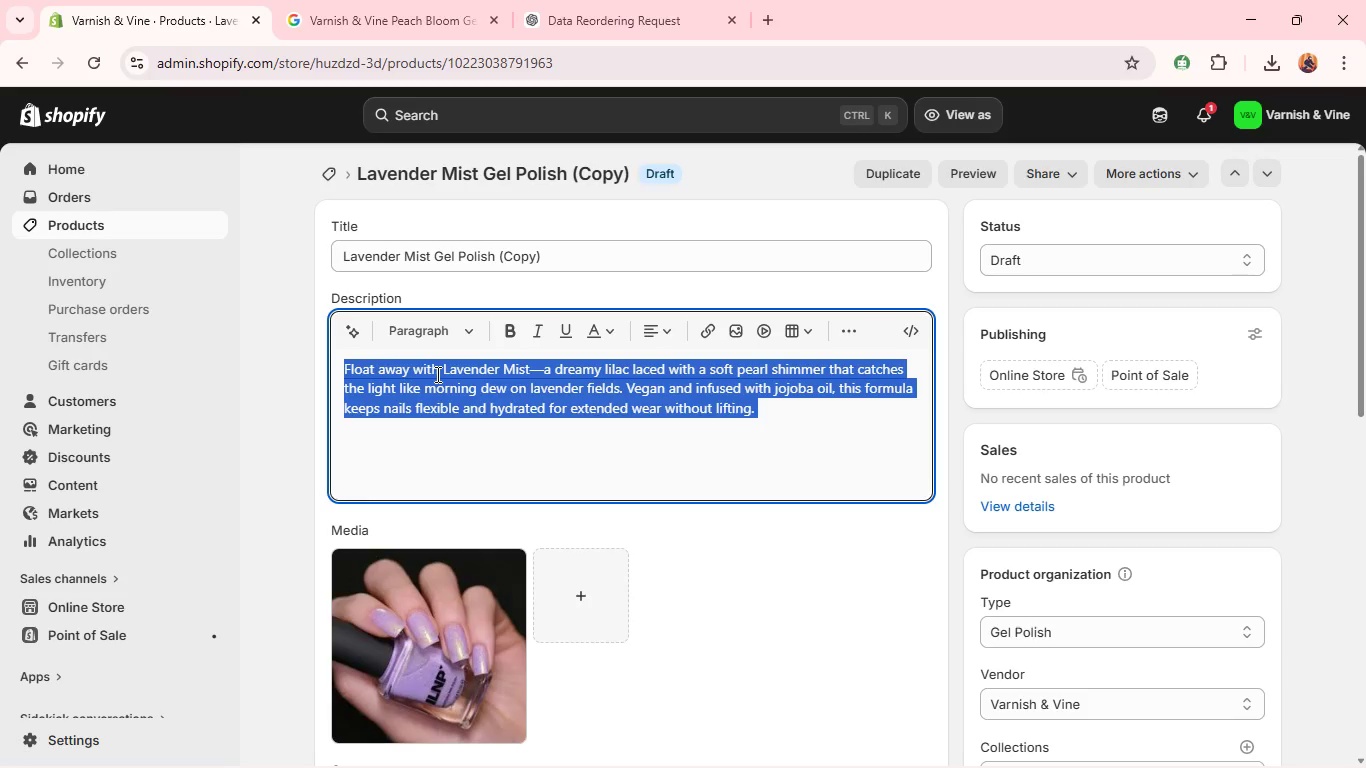 
key(Control+A)
 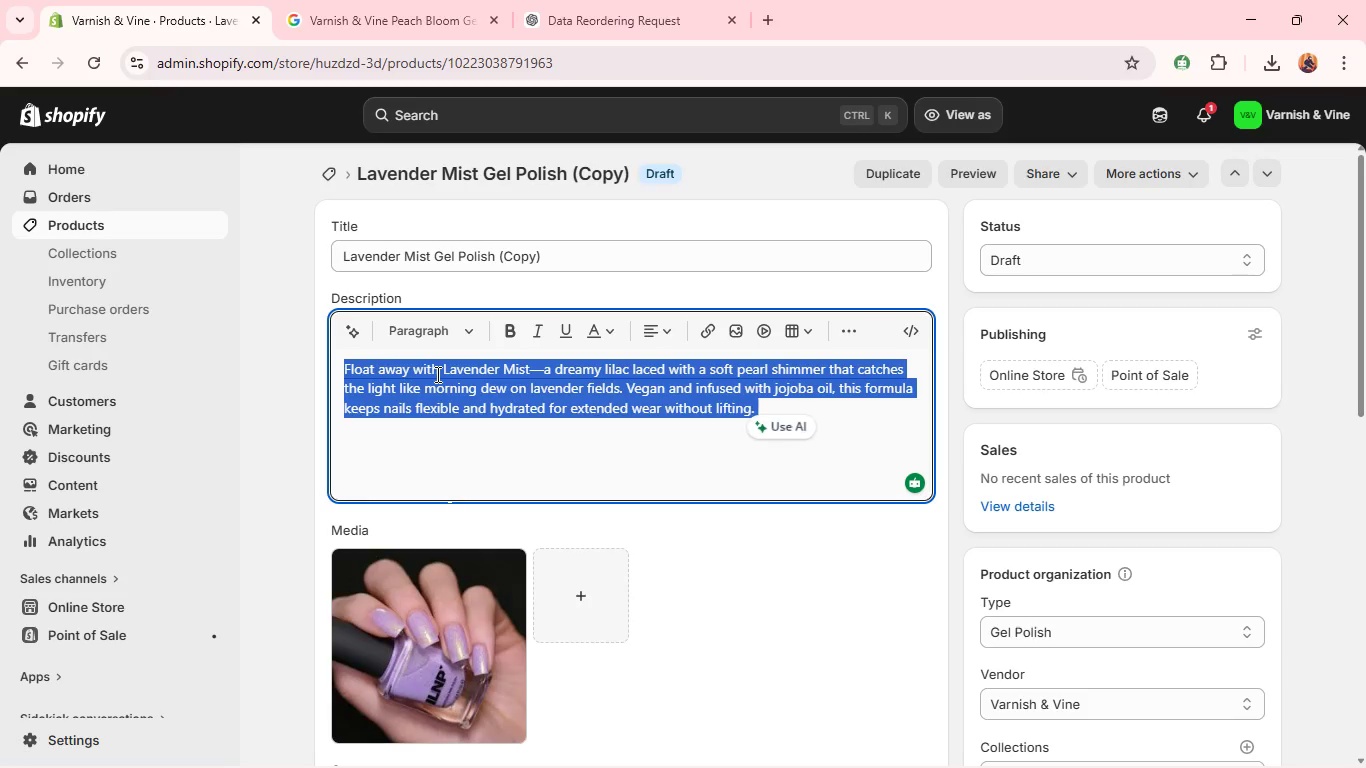 
key(Control+V)
 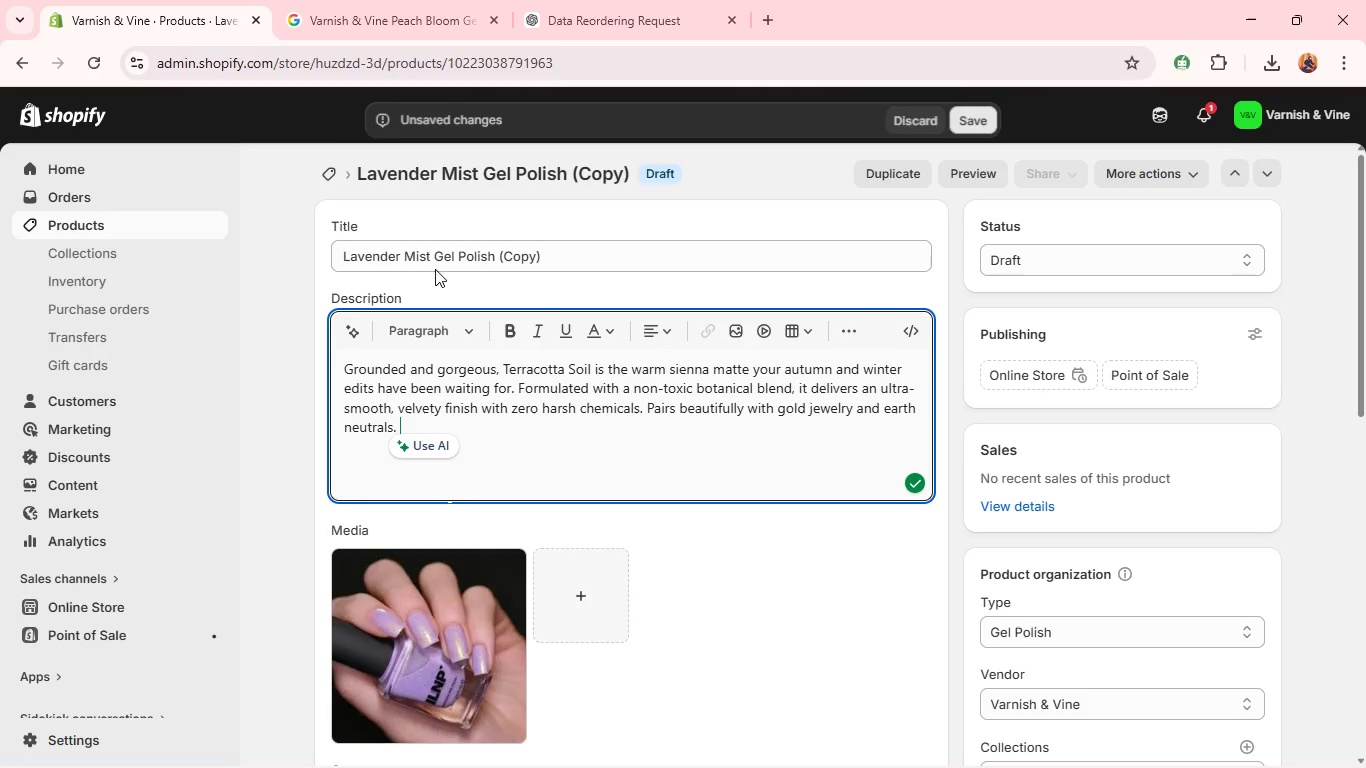 
double_click([438, 268])
 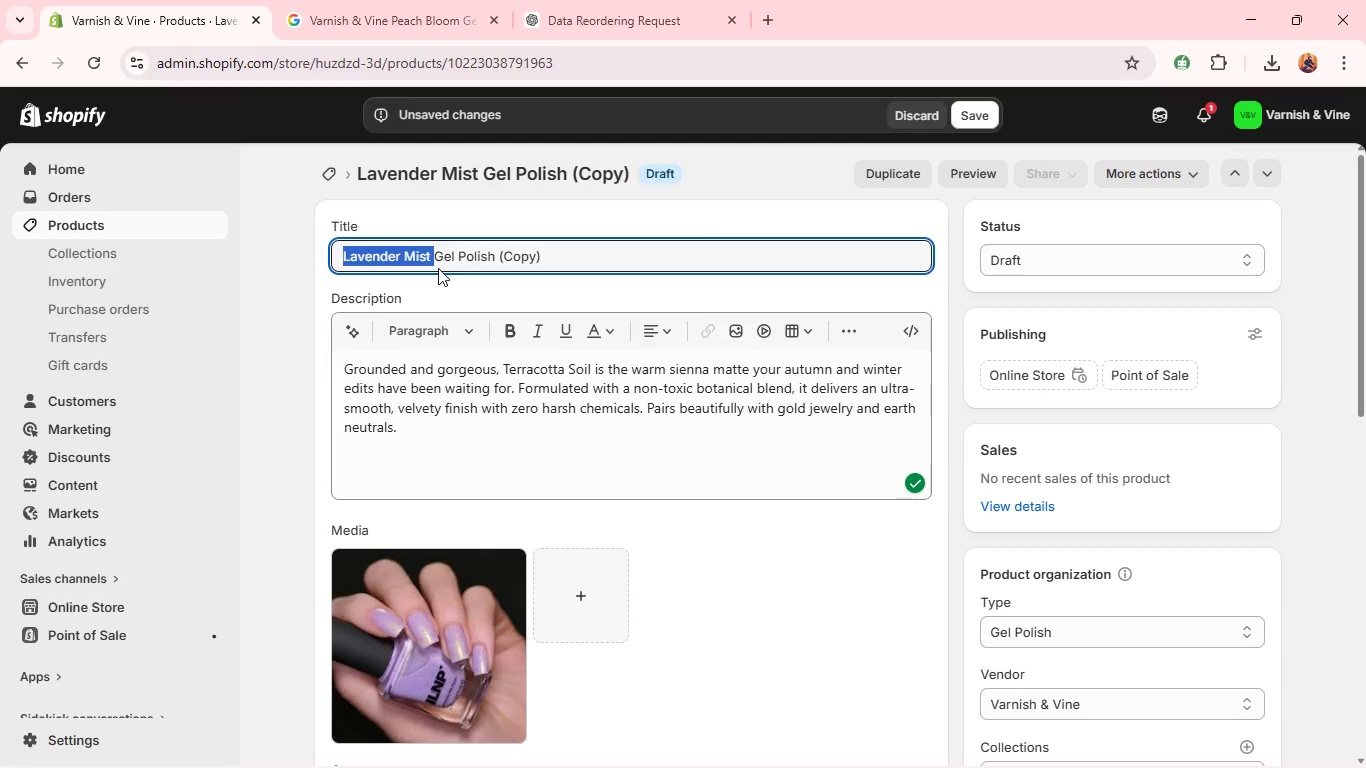 
triple_click([438, 268])
 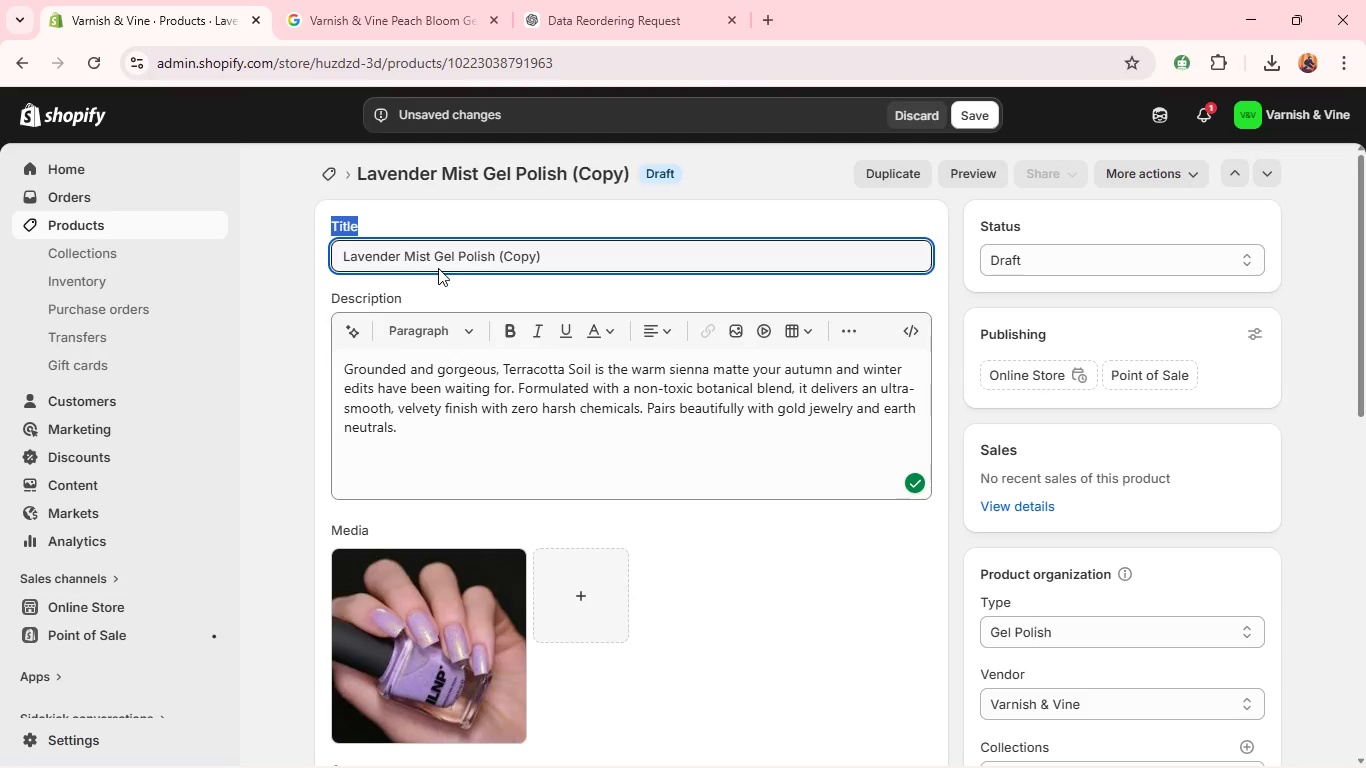 
triple_click([438, 268])
 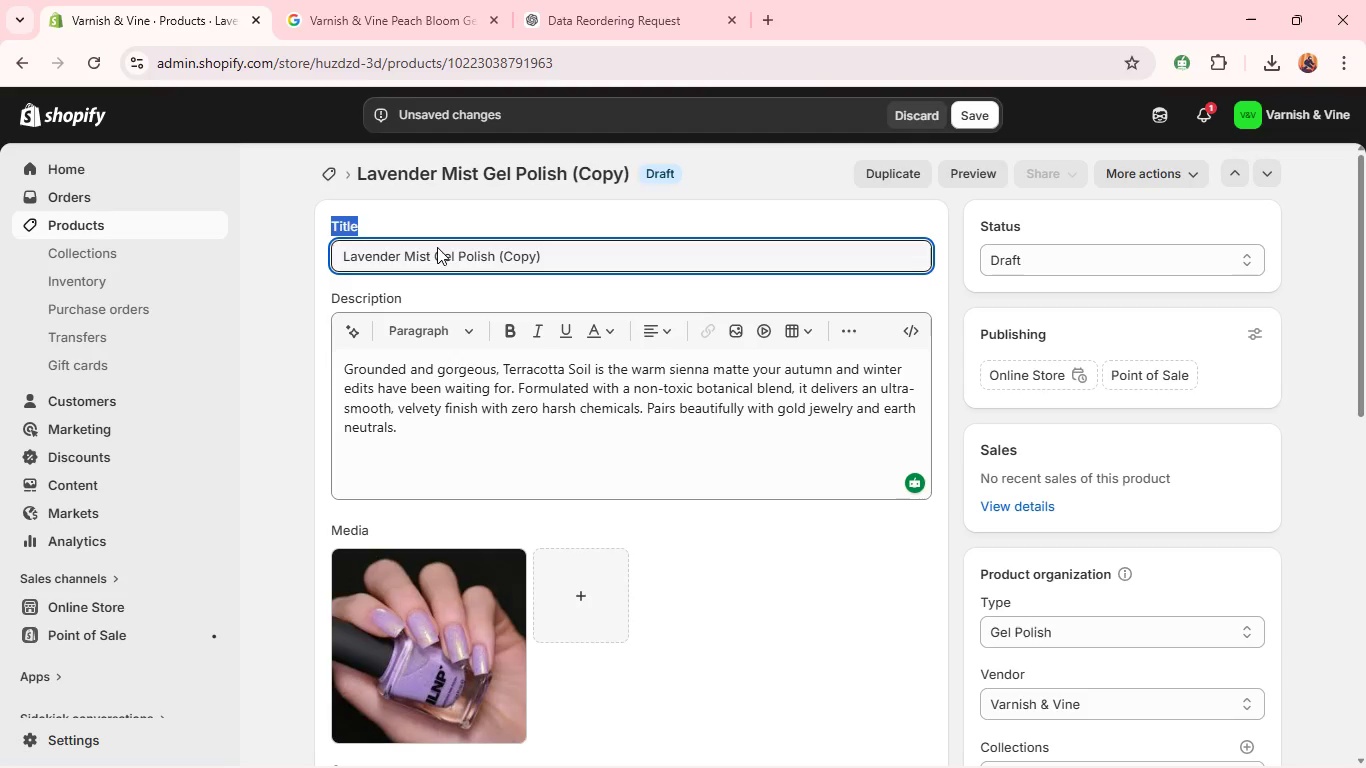 
double_click([437, 247])
 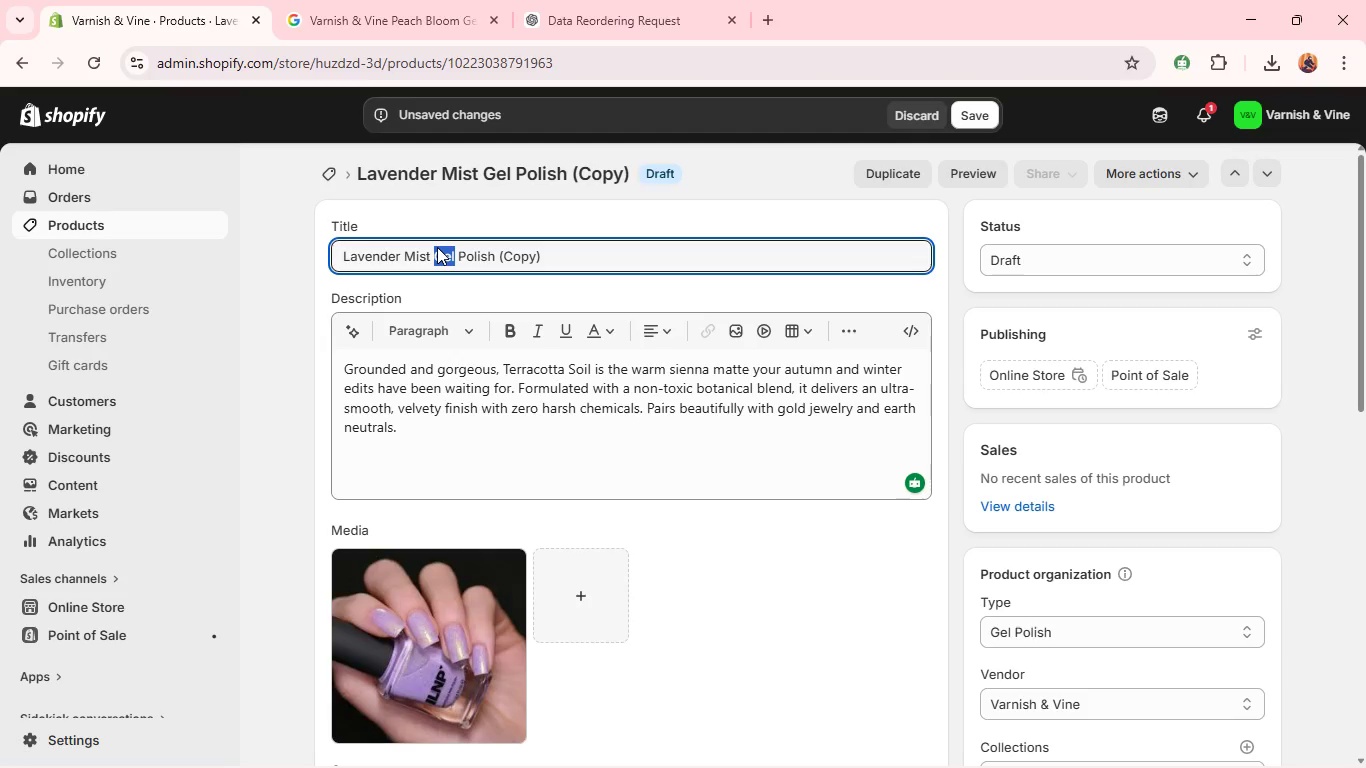 
double_click([437, 247])
 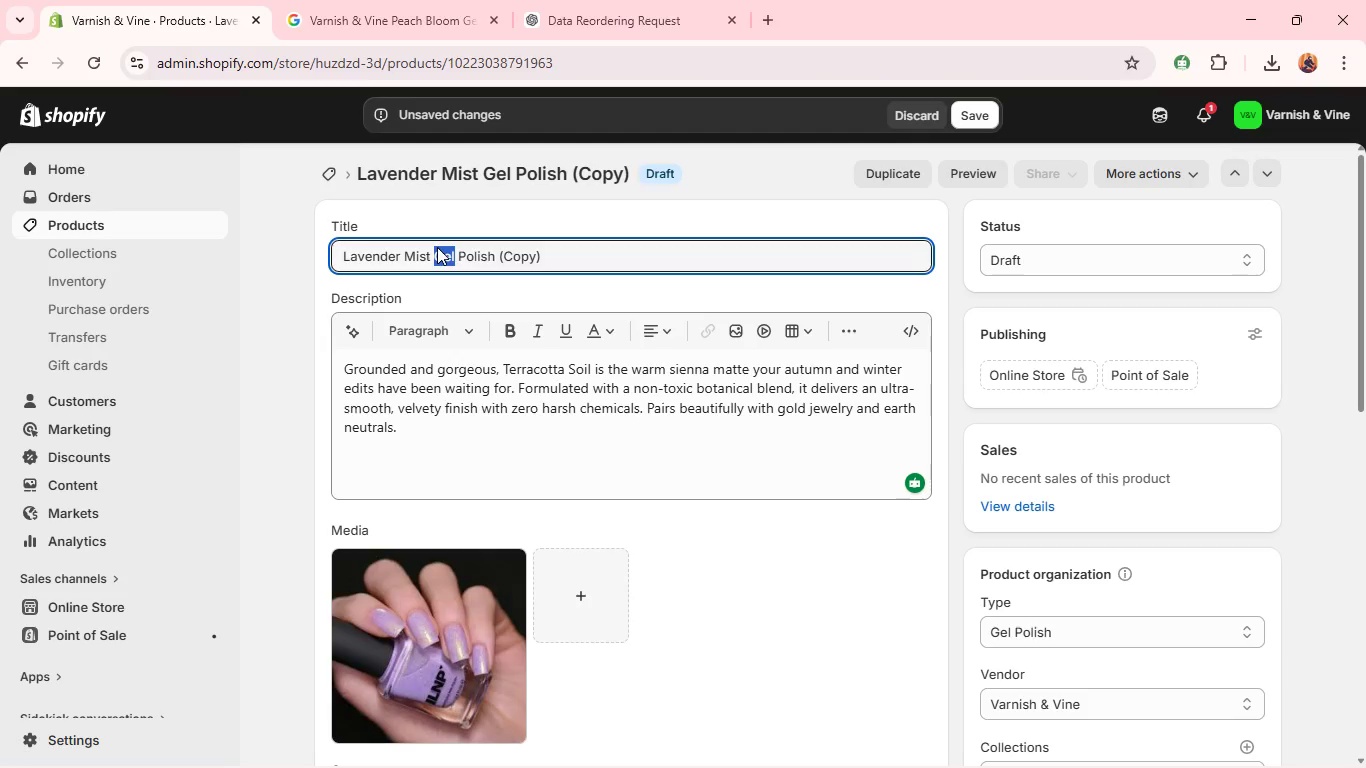 
triple_click([437, 247])
 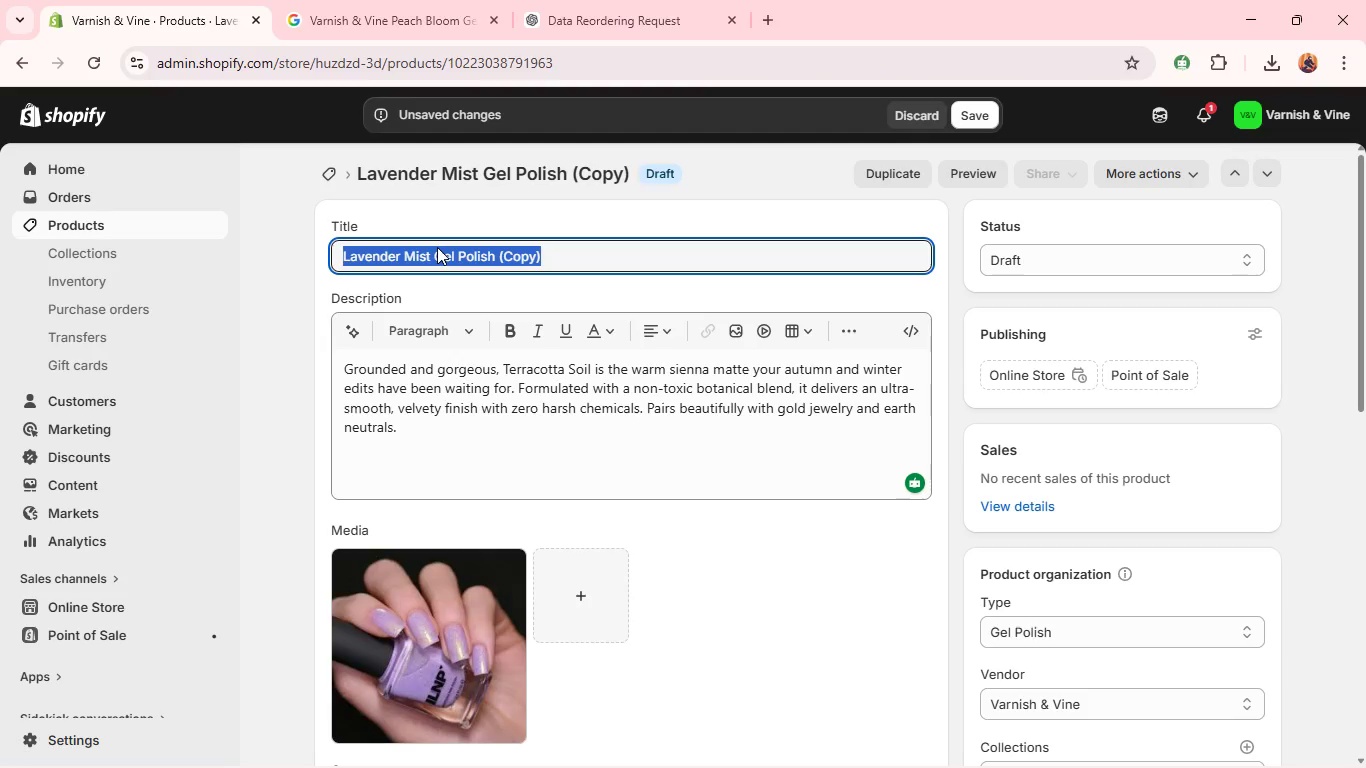 
triple_click([437, 247])
 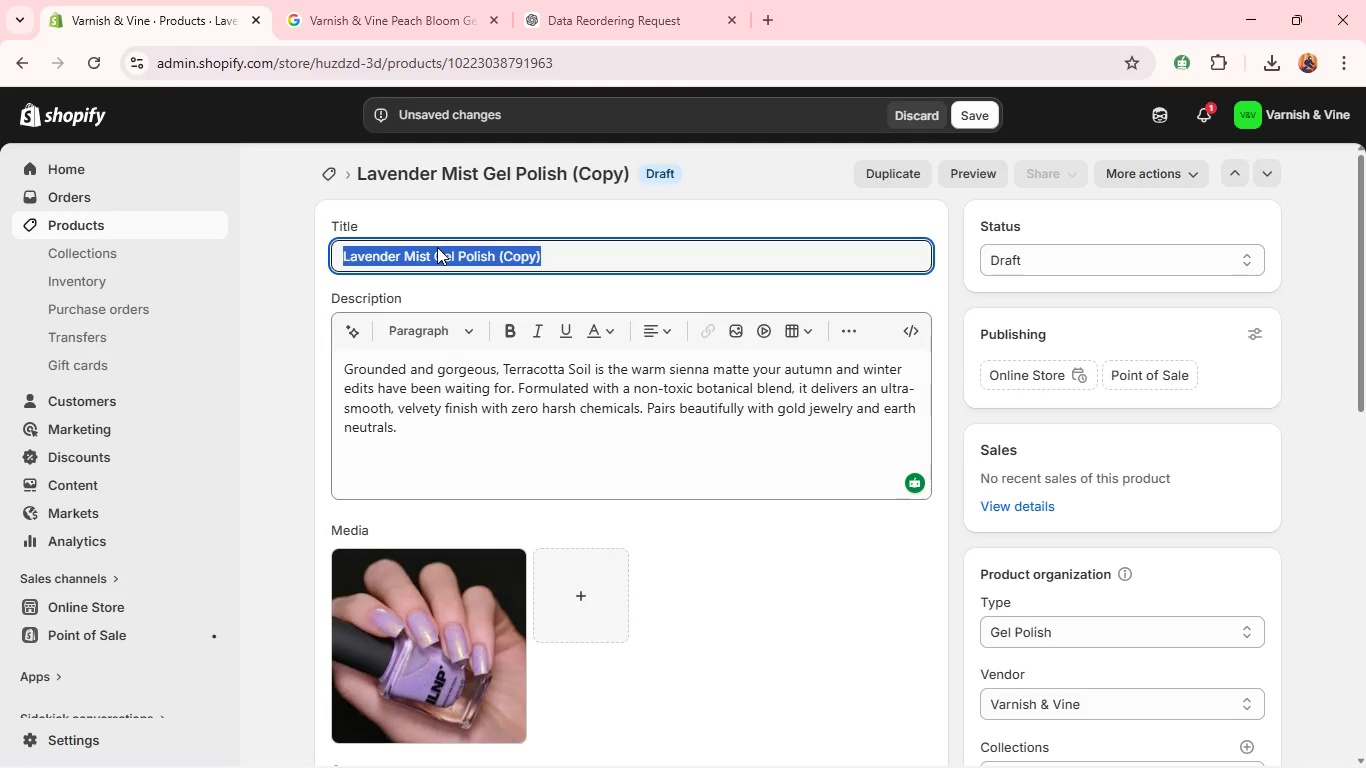 
type(Peach Bloom Gel Polish )
 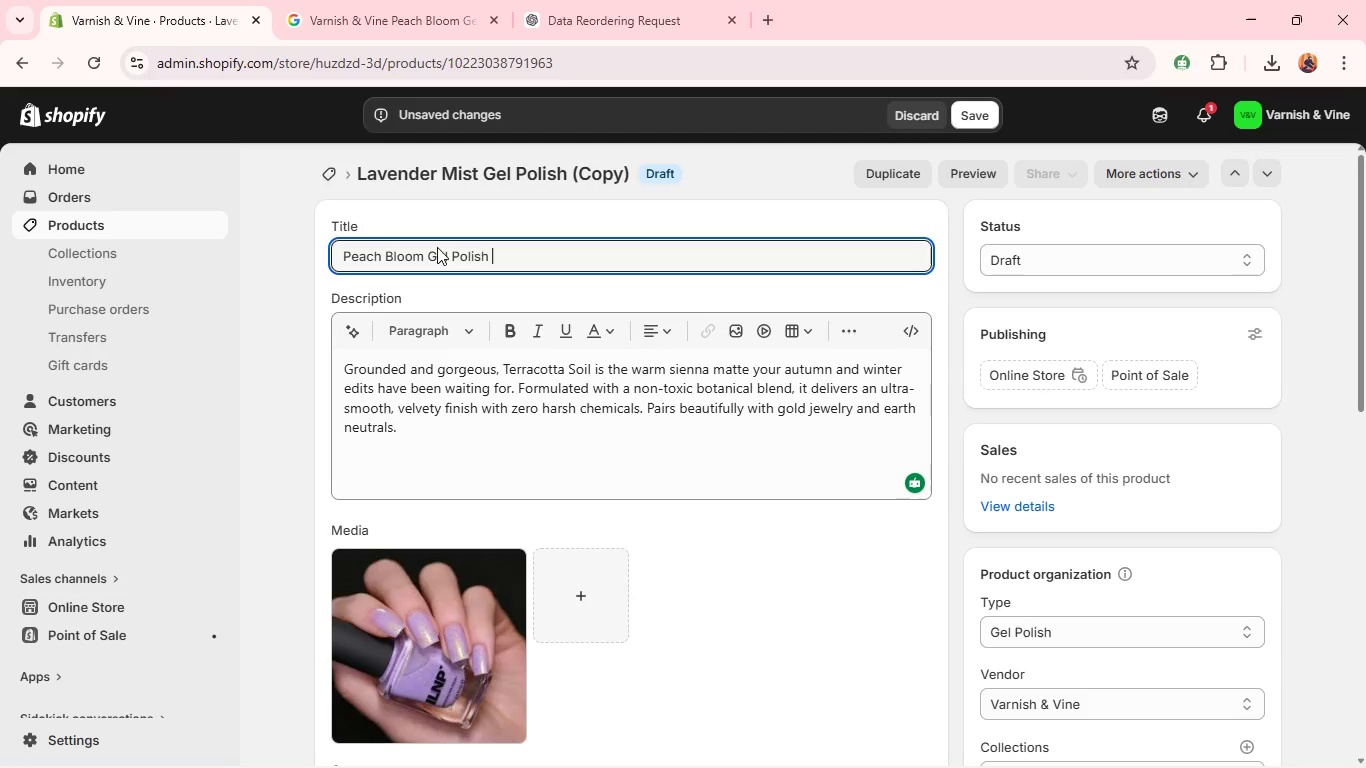 
key(Control+A)
 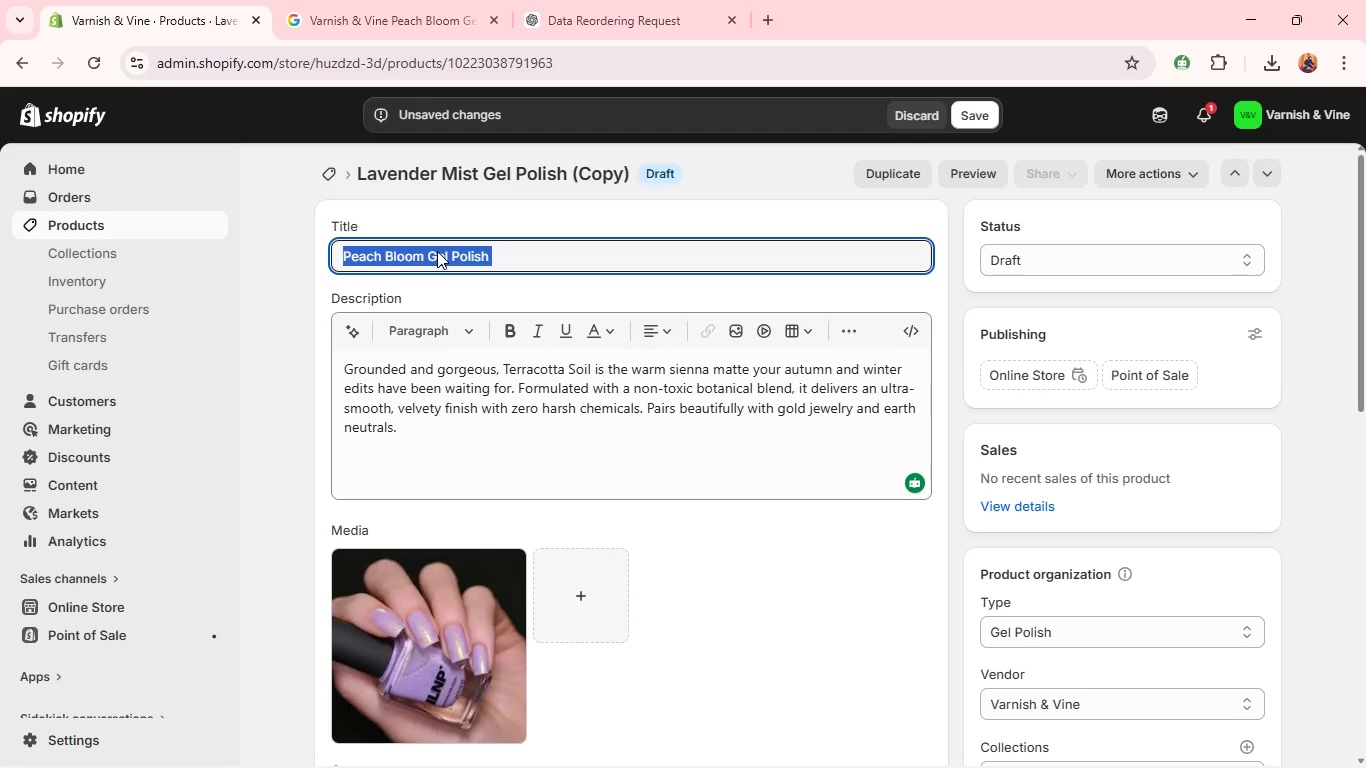 
key(Control+C)
 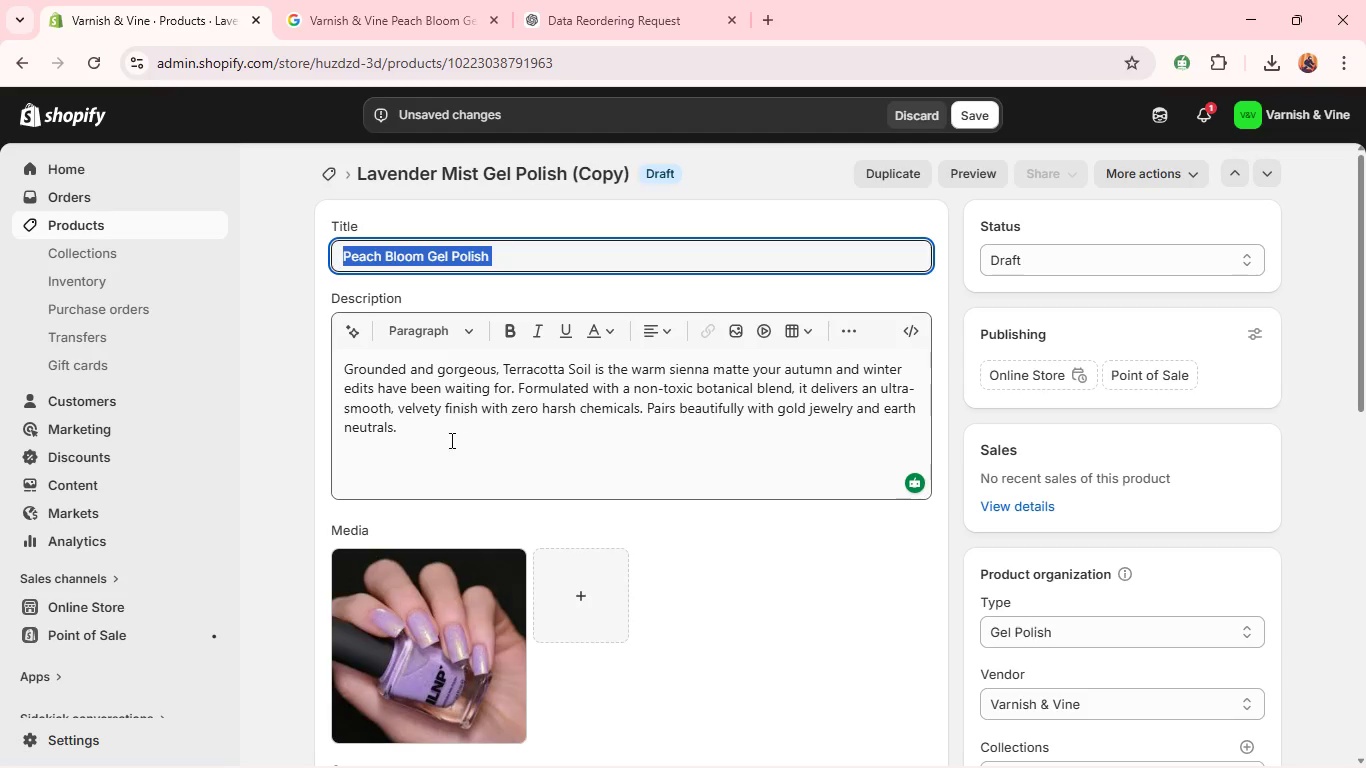 
left_click([445, 445])
 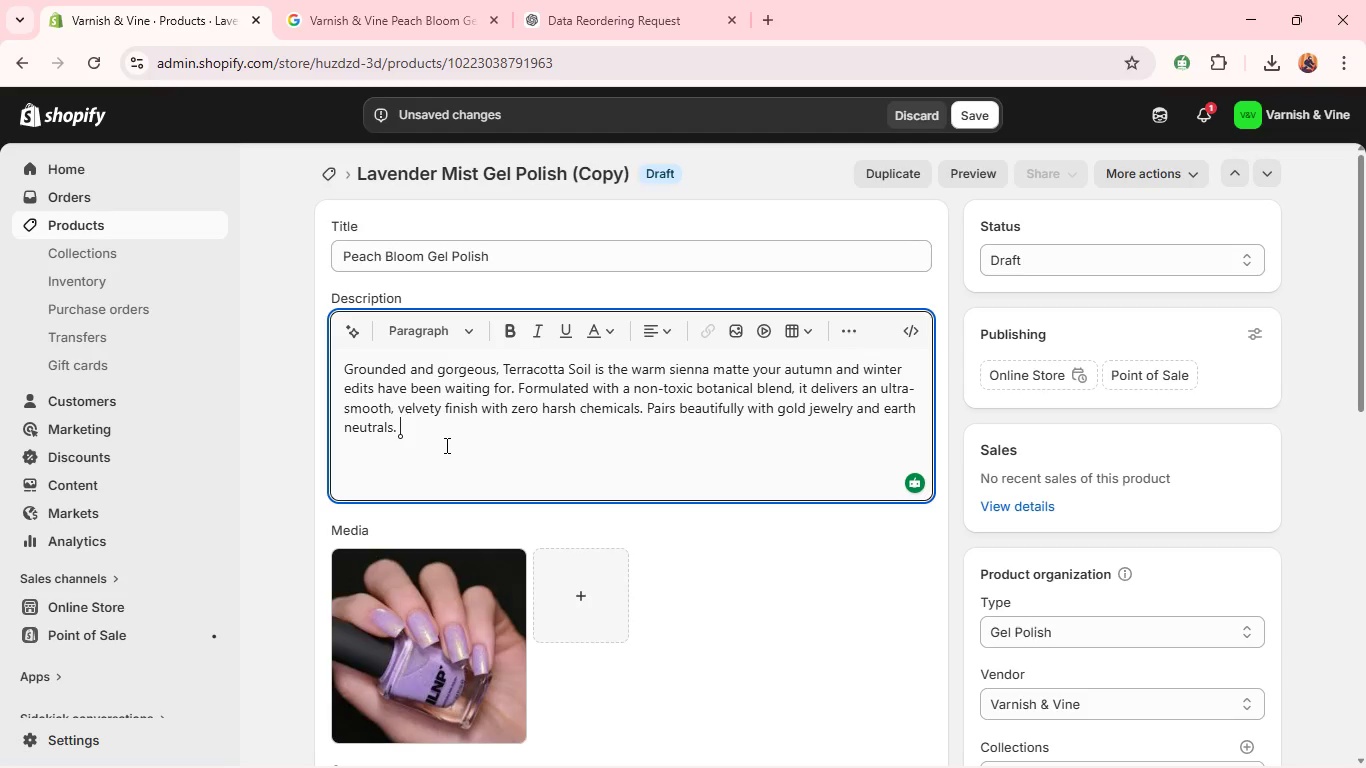 
key(Control+V)
 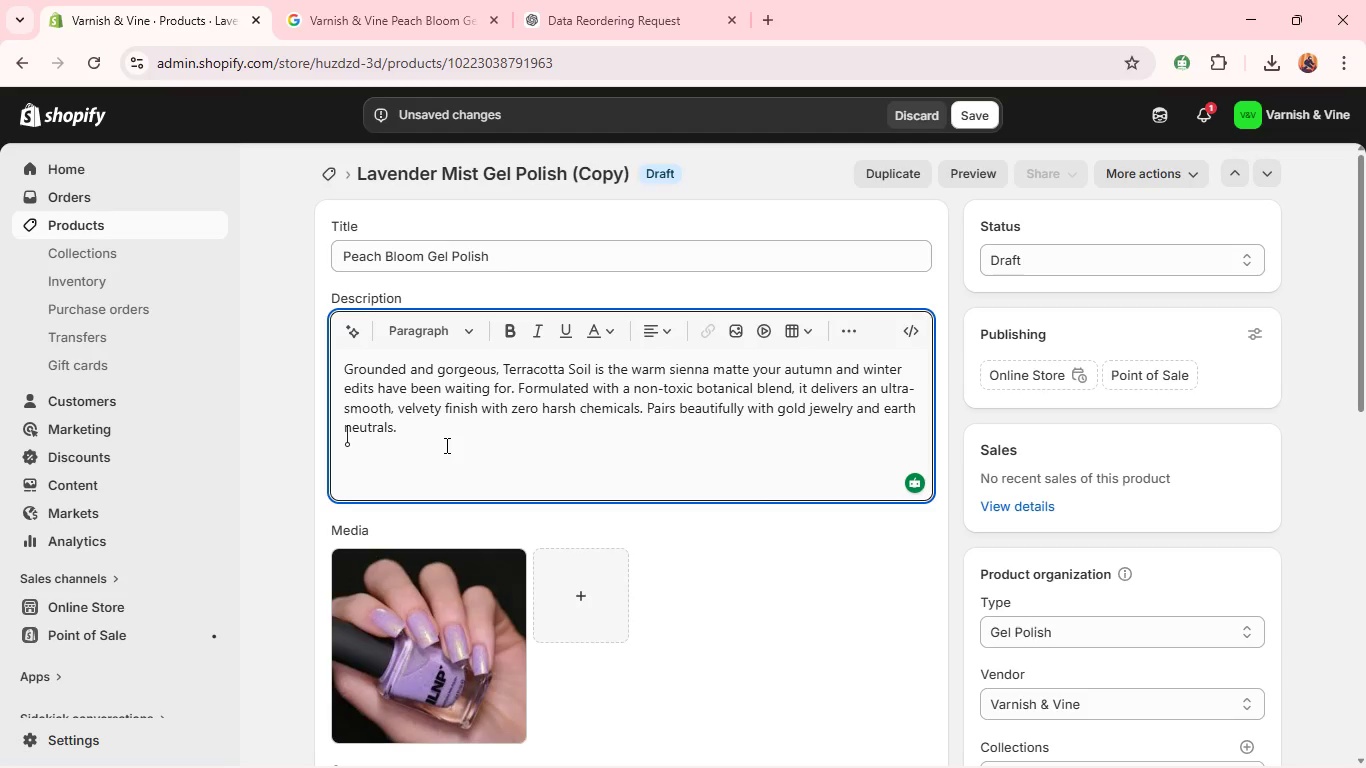 
left_click([445, 445])
 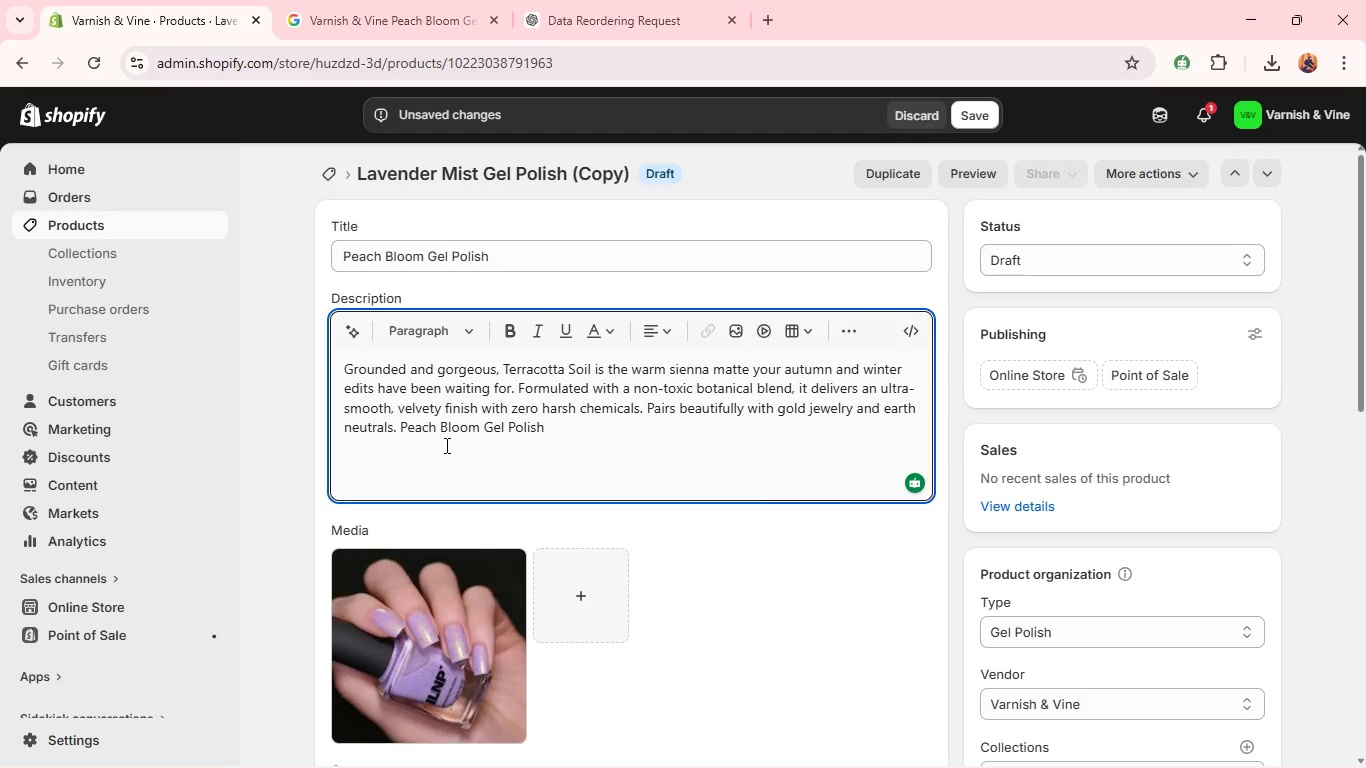 
key(Control+Z)
 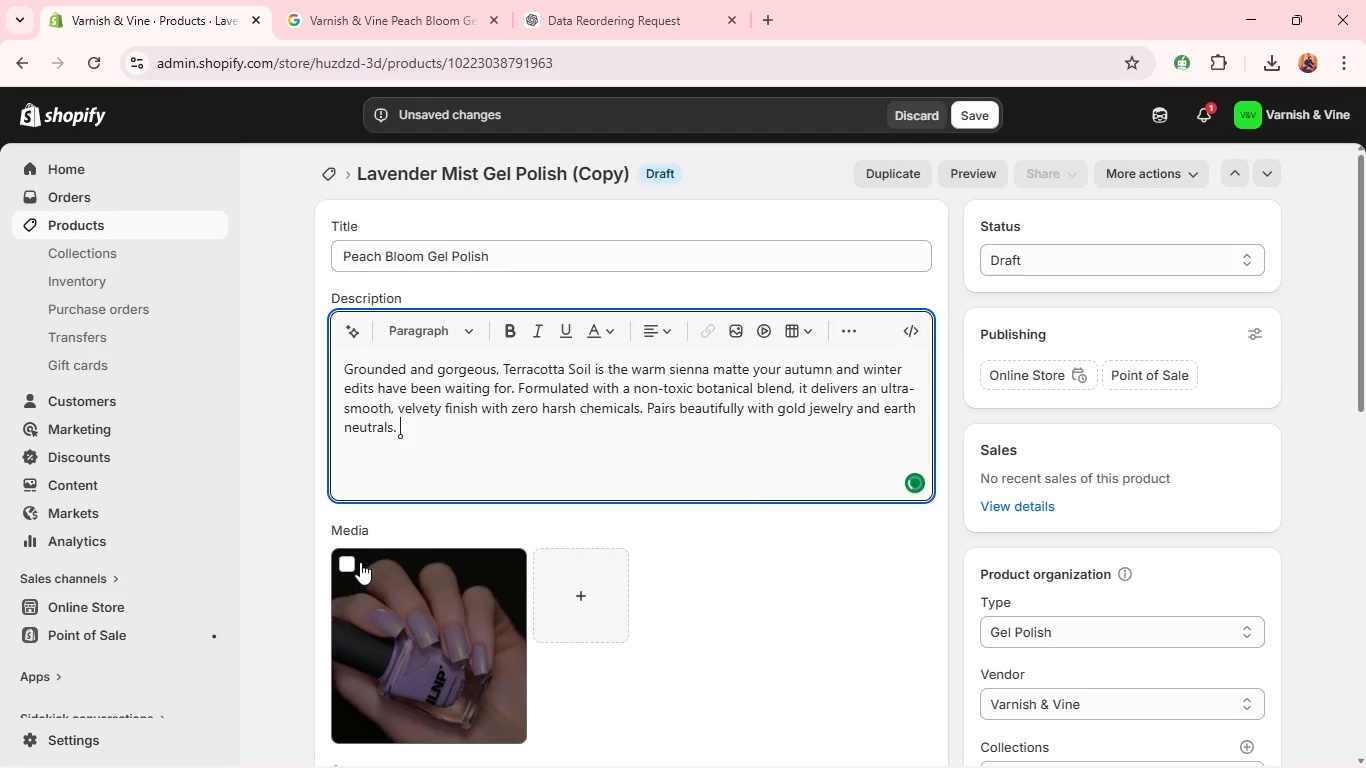 
left_click([348, 559])
 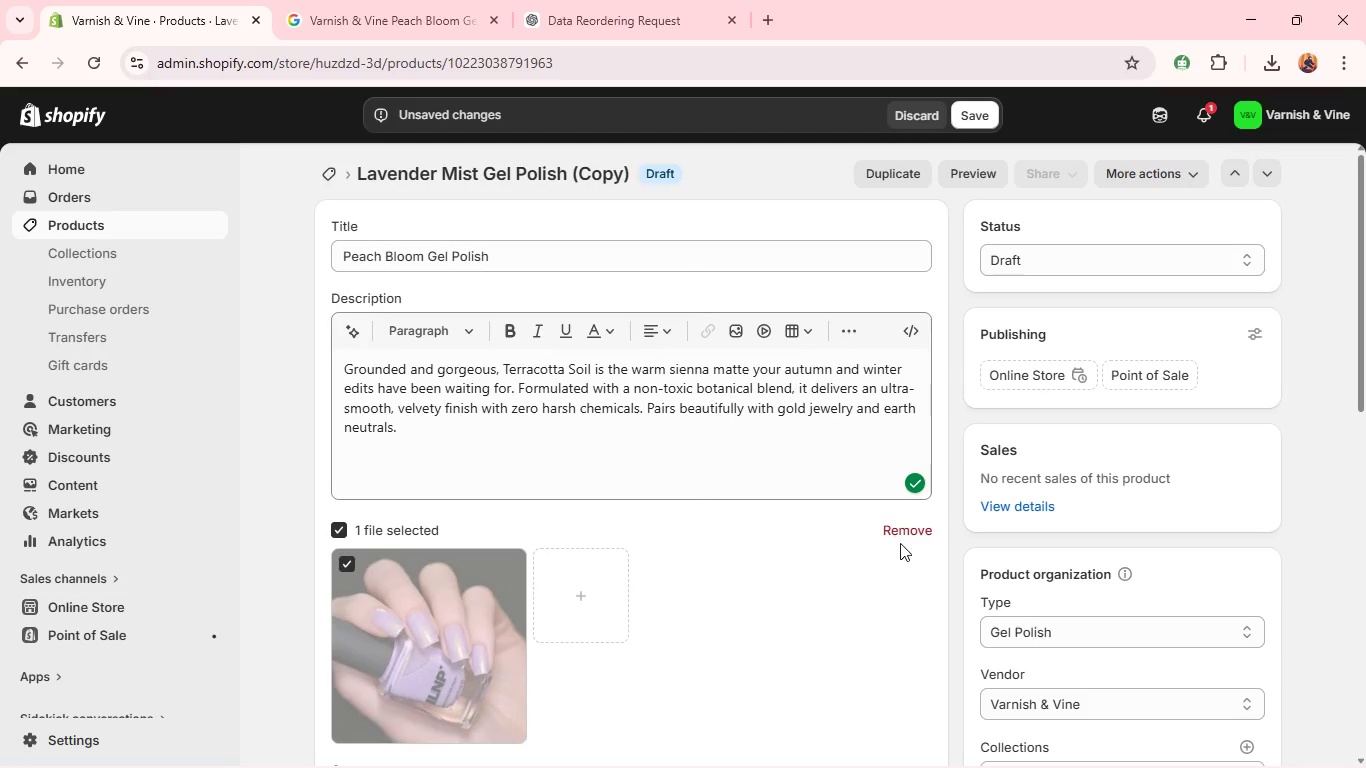 
left_click([915, 530])
 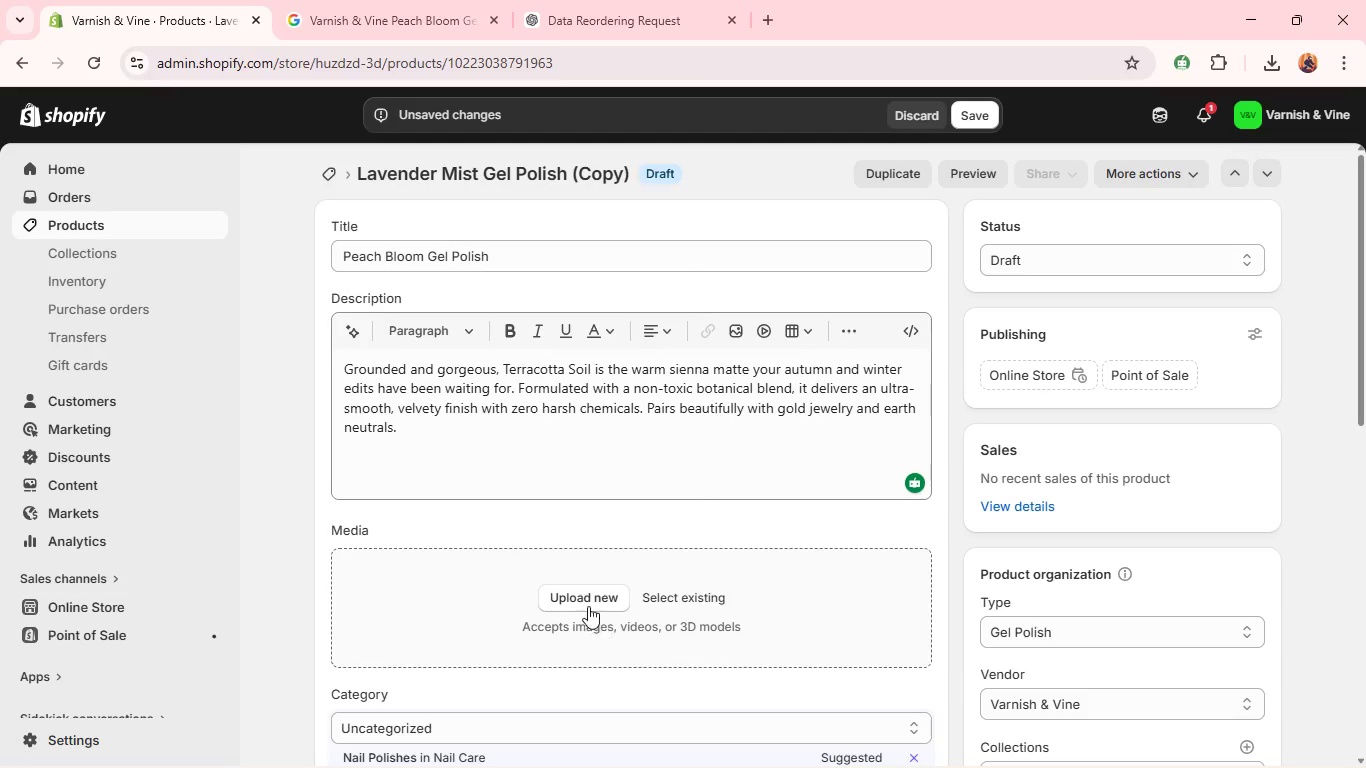 
left_click([583, 595])
 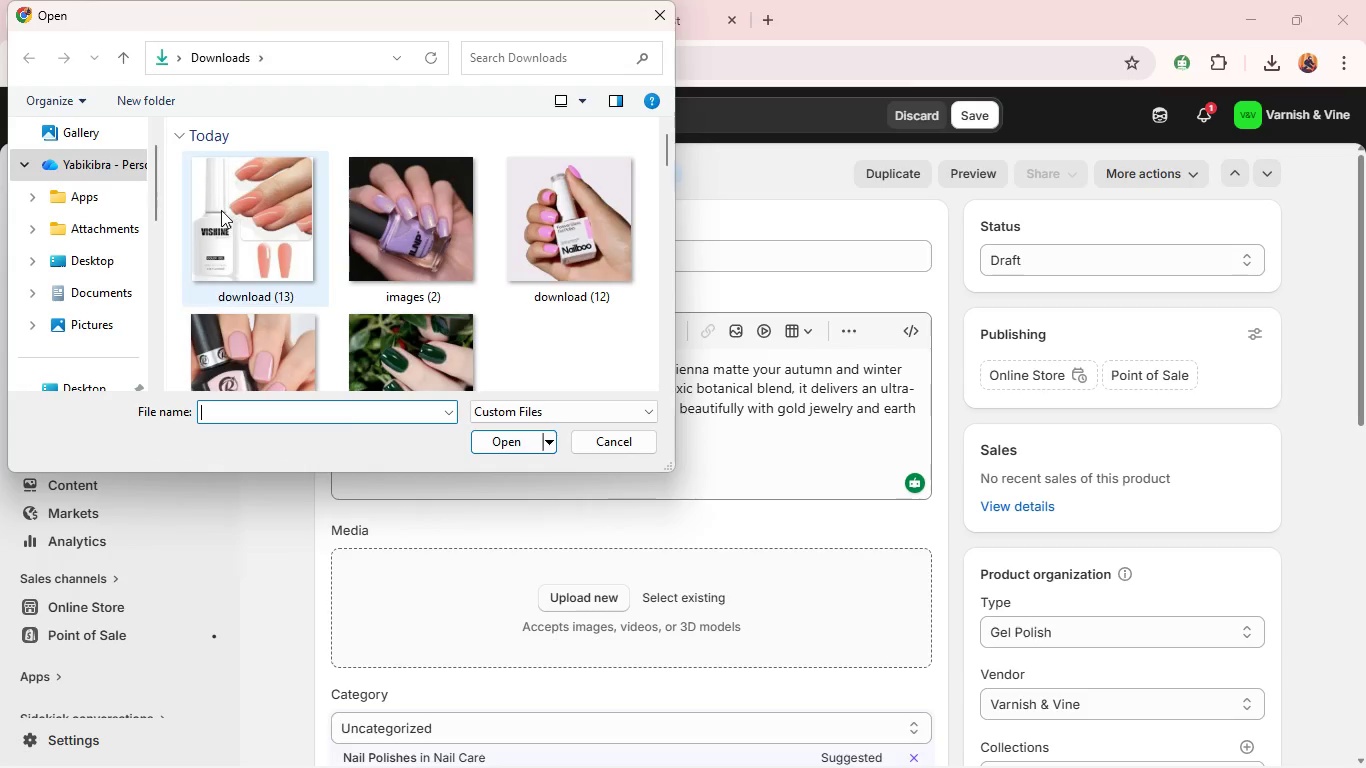 
left_click([256, 275])
 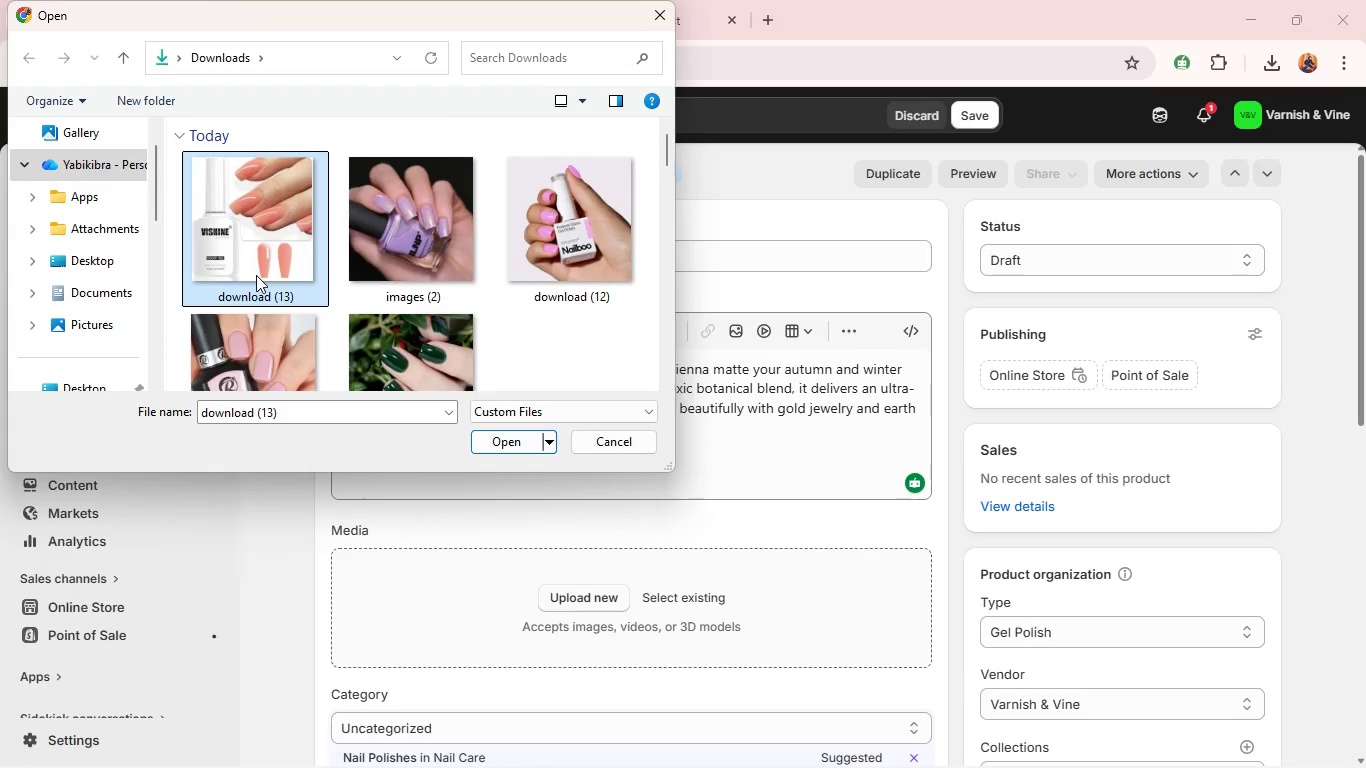 
key(Enter)
 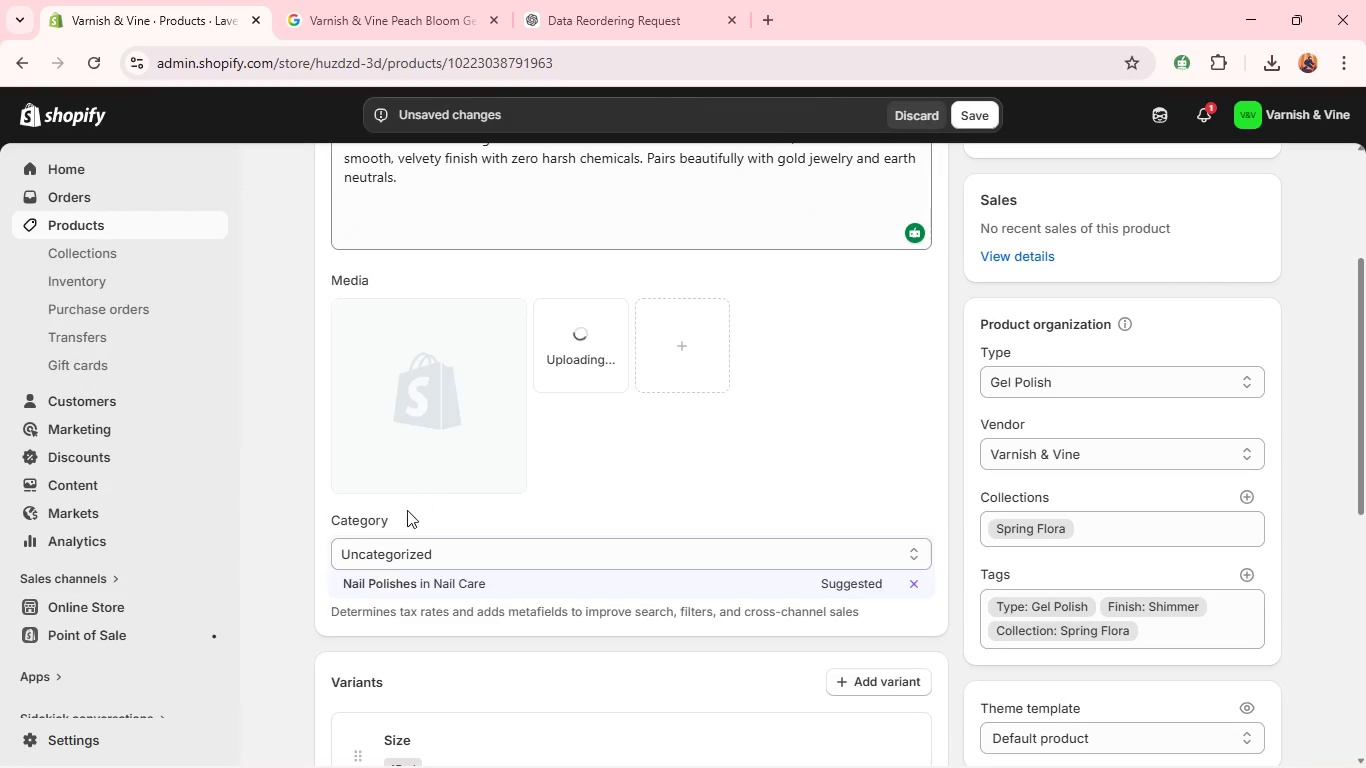 
left_click([381, 580])
 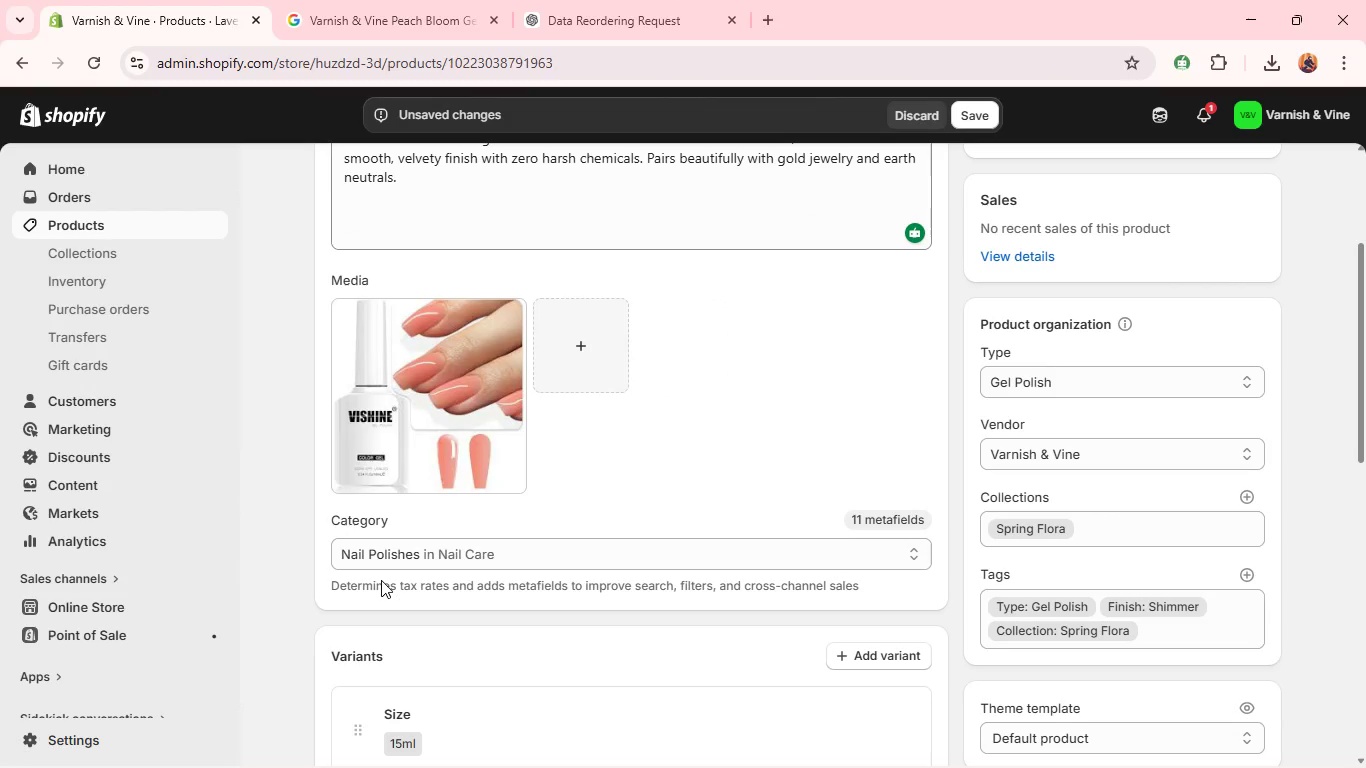 
left_click([406, 385])
 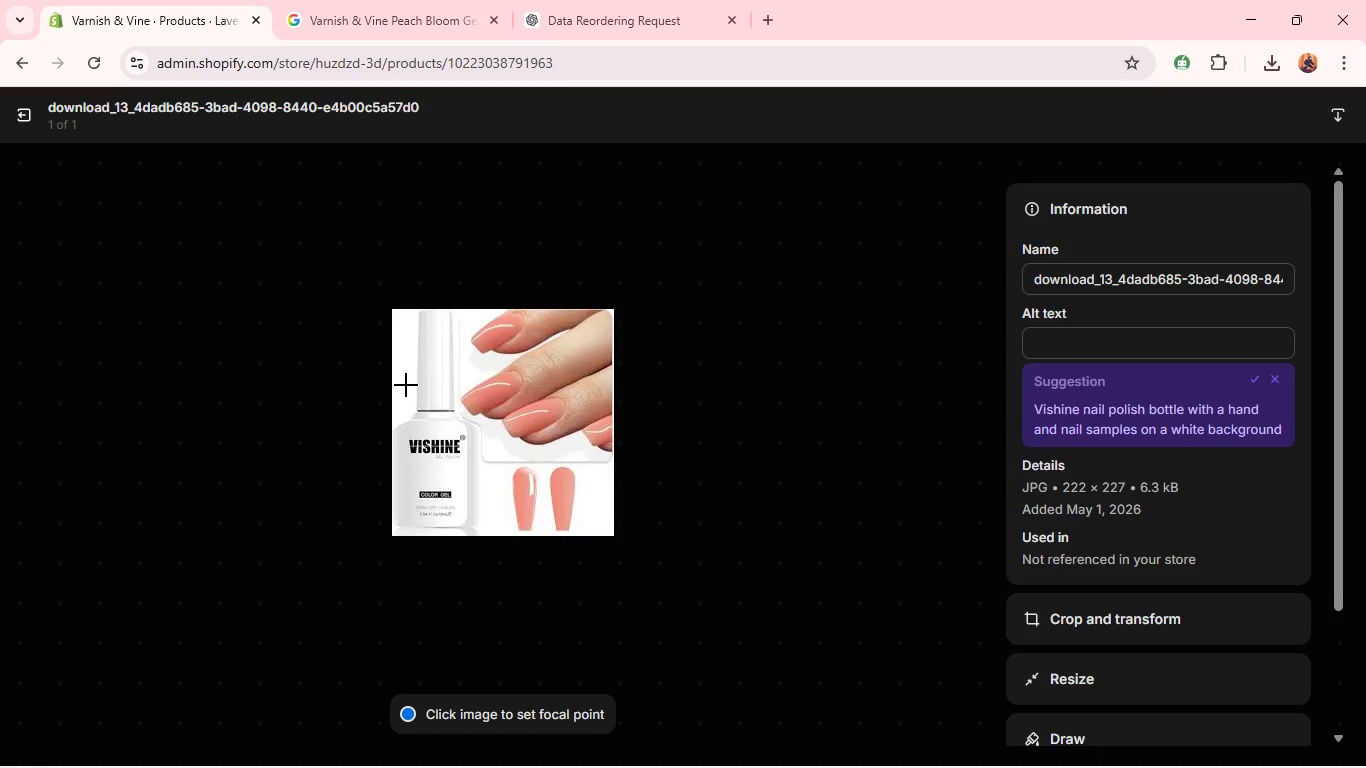 
wait(9.2)
 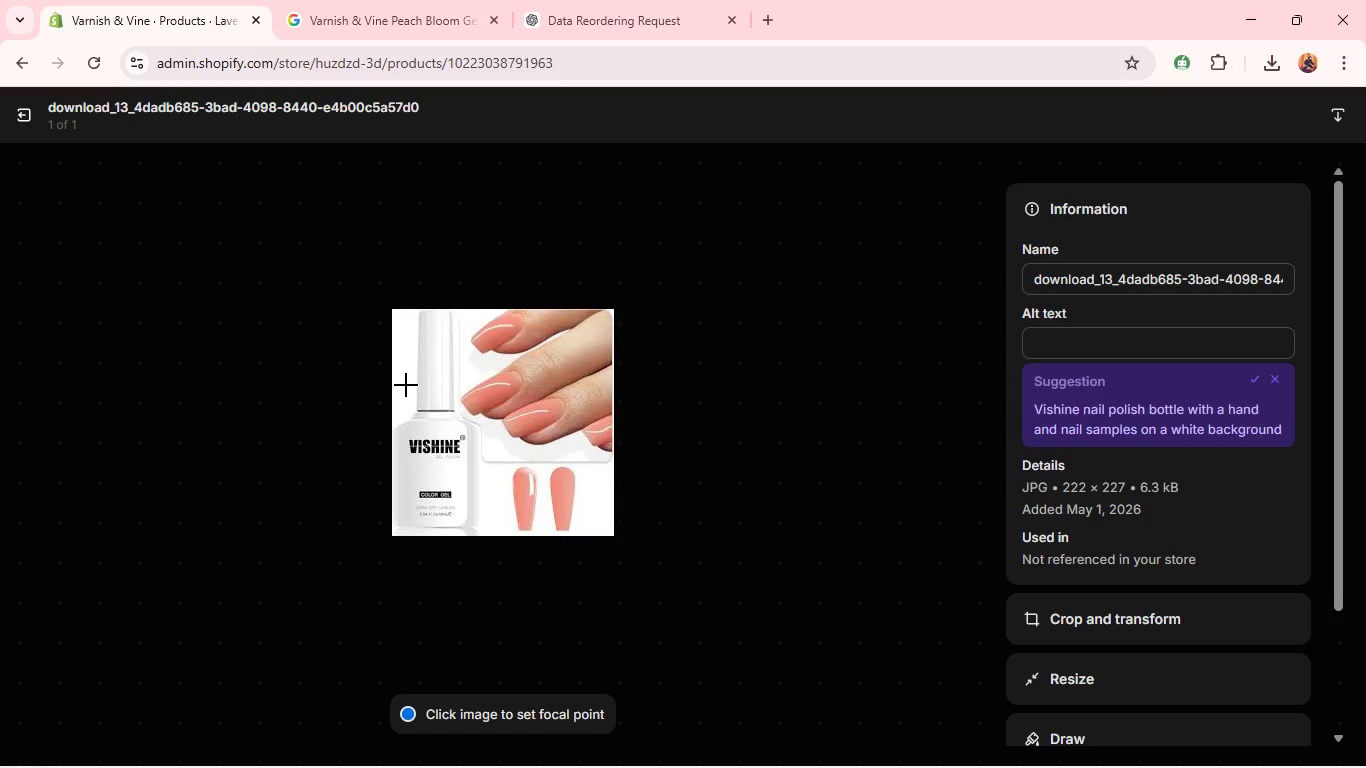 
left_click([1117, 352])
 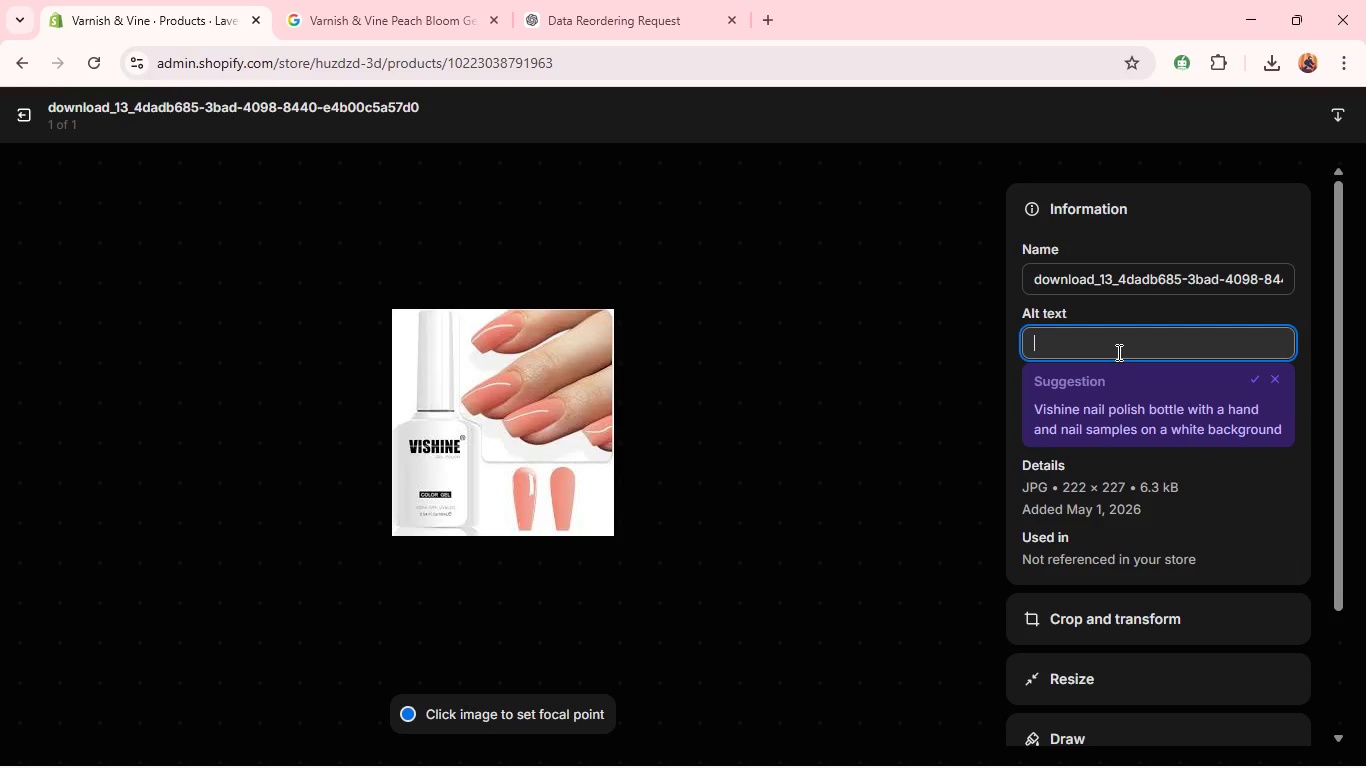 
type(Varnish & Vine Peach Bloom F)
key(Backspace)
type(Gel Polish _ warm peach tone shade)
 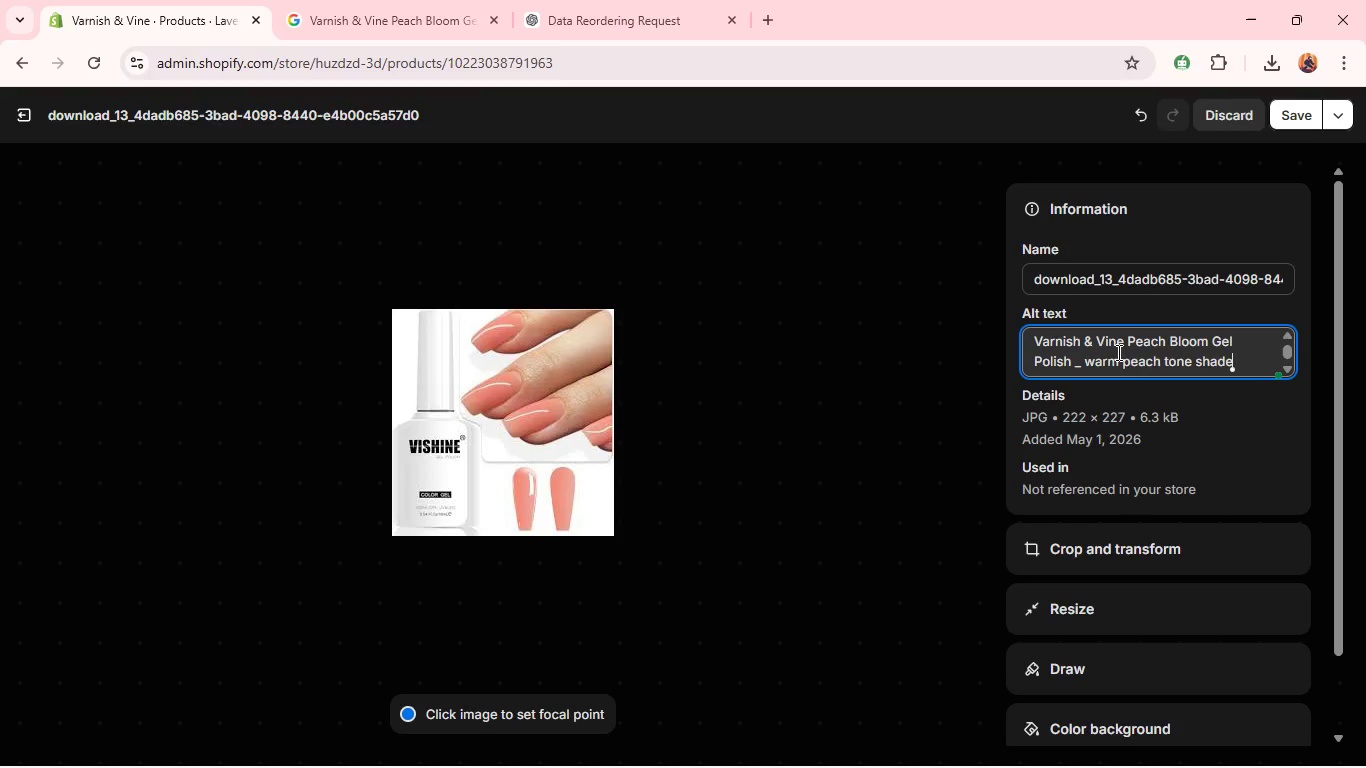 
left_click([1085, 366])
 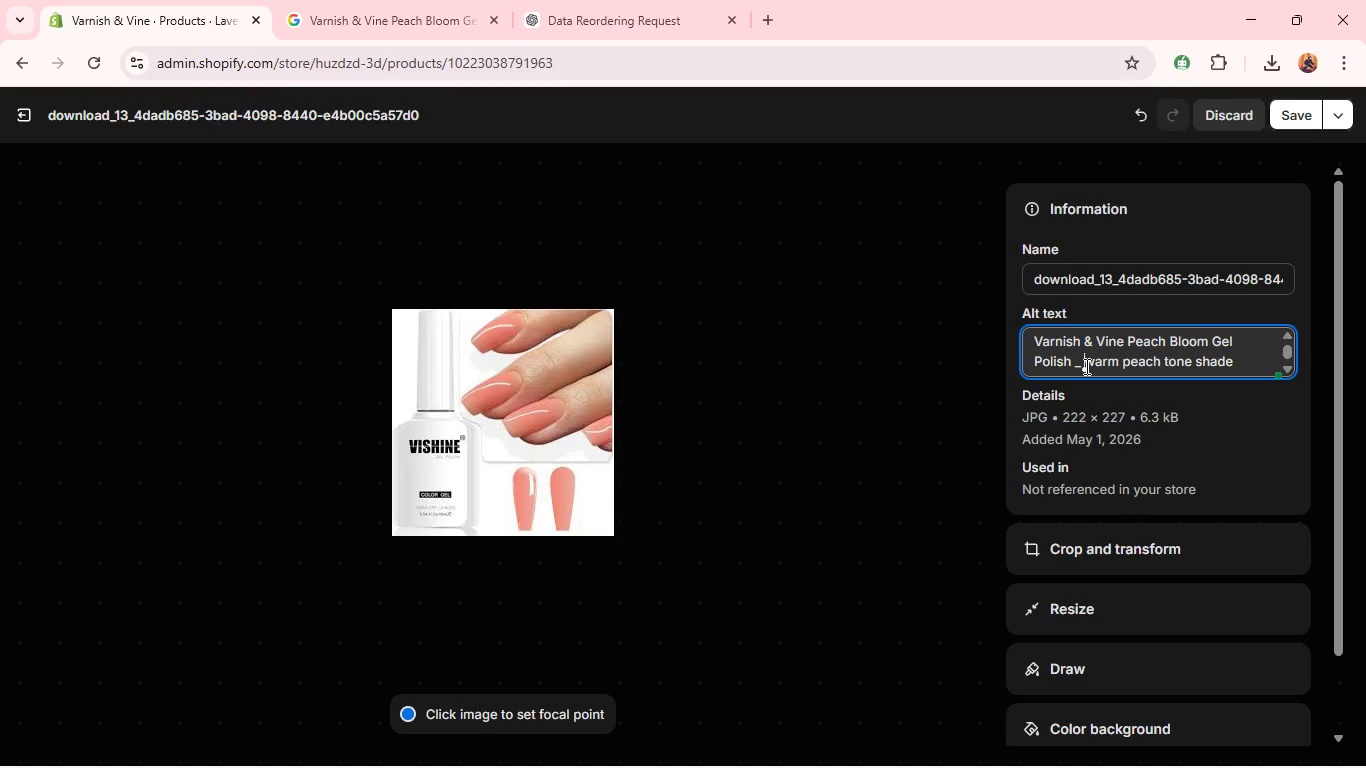 
key(Backspace)
 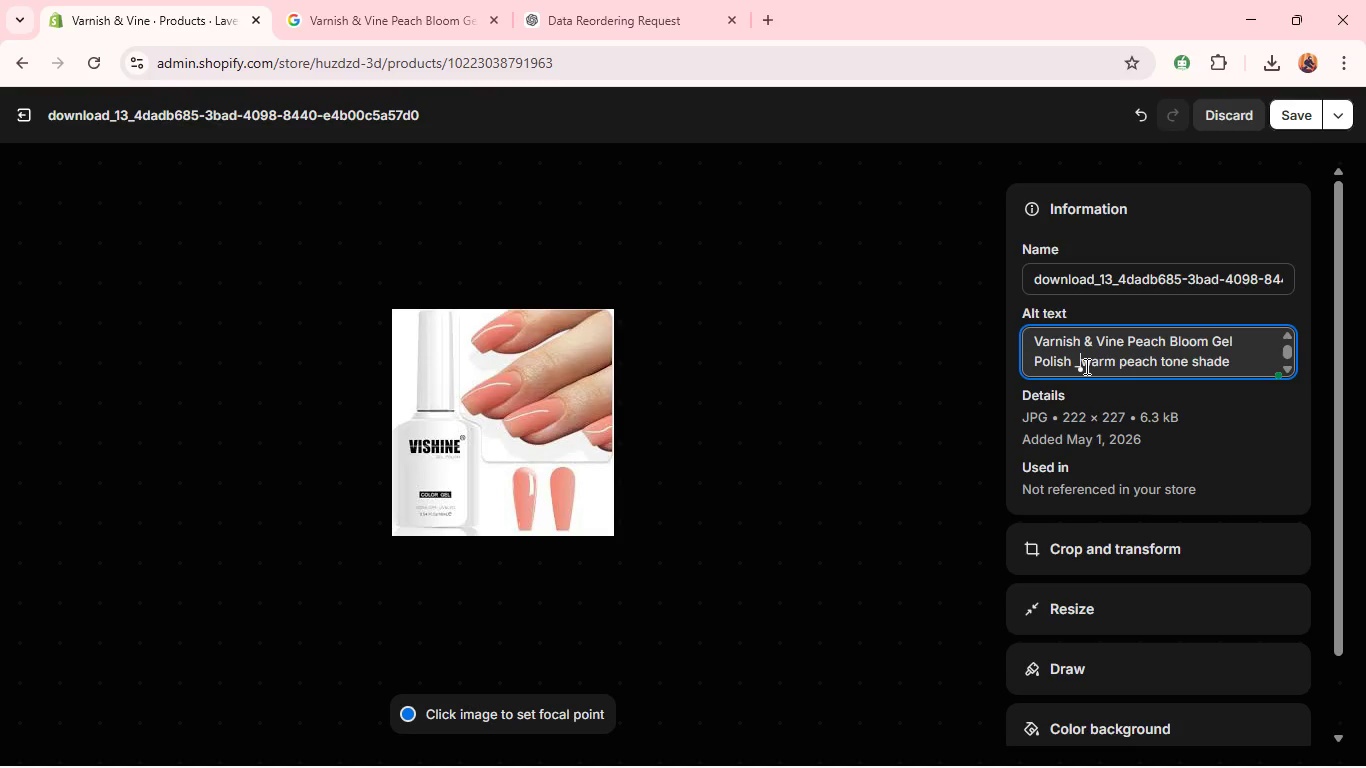 
key(Minus)
 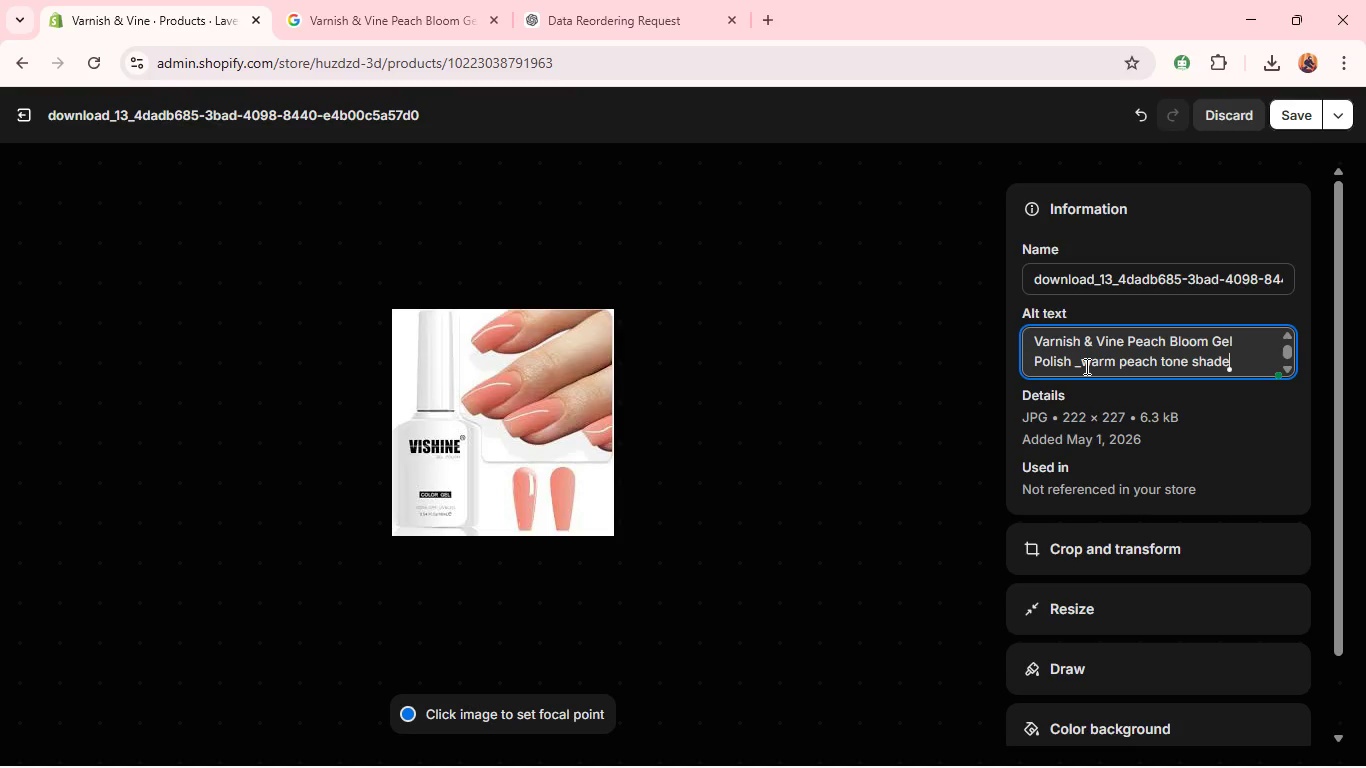 
left_click([1085, 366])
 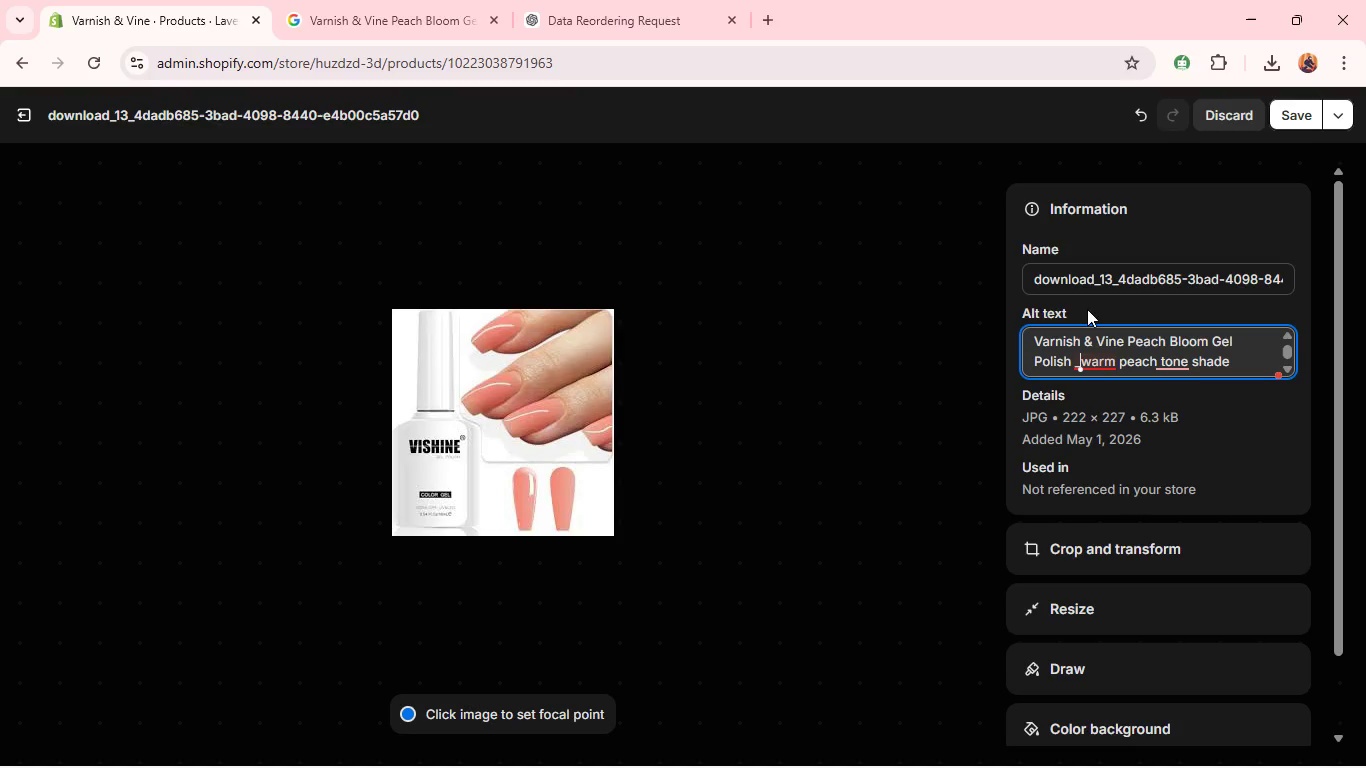 
mouse_move([1094, 384])
 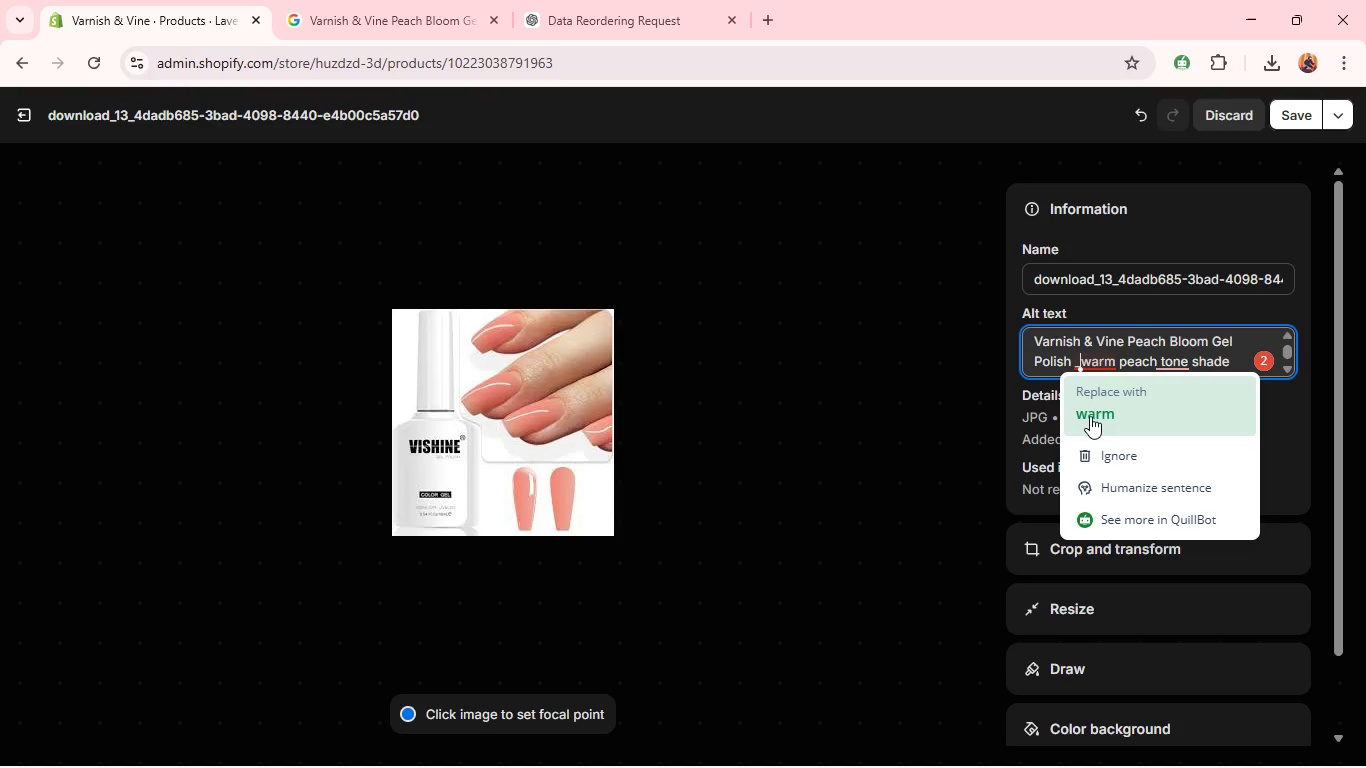 
left_click([1090, 416])
 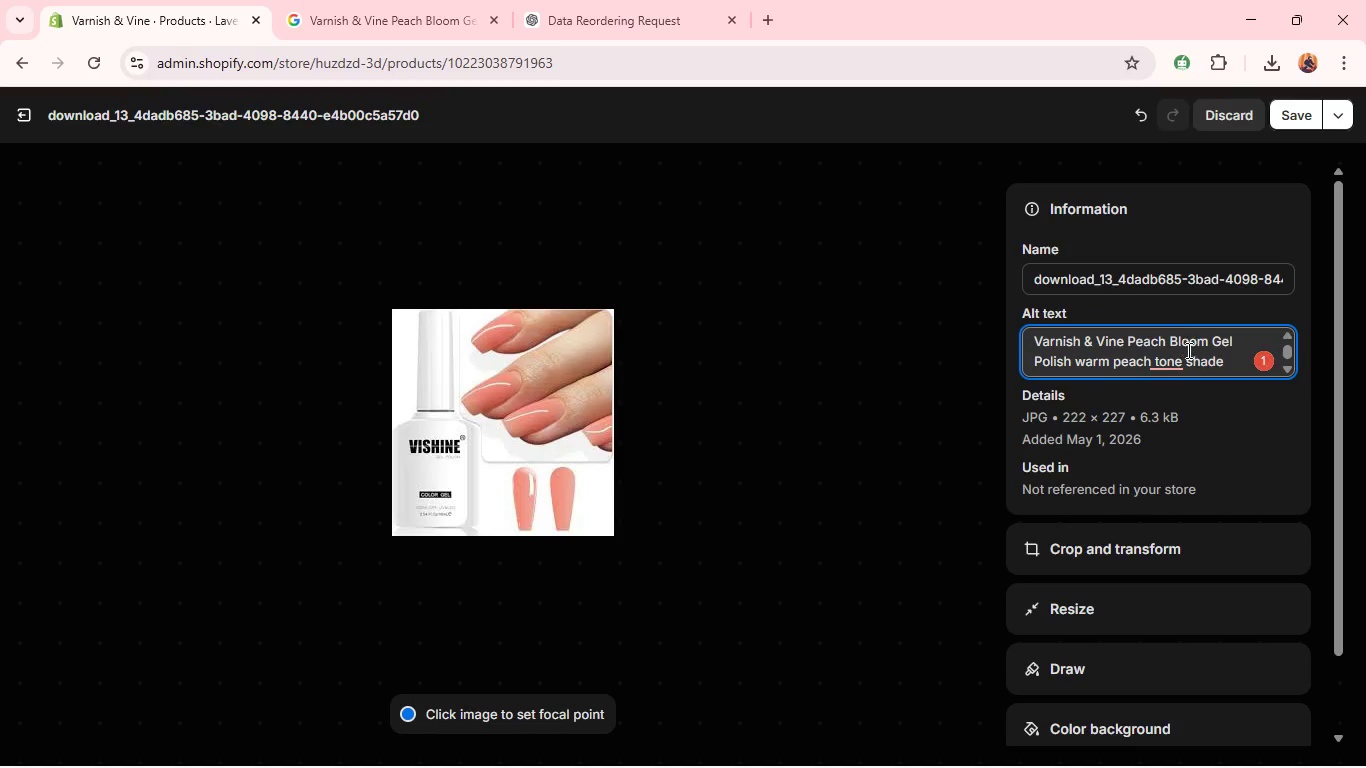 
left_click([1174, 355])
 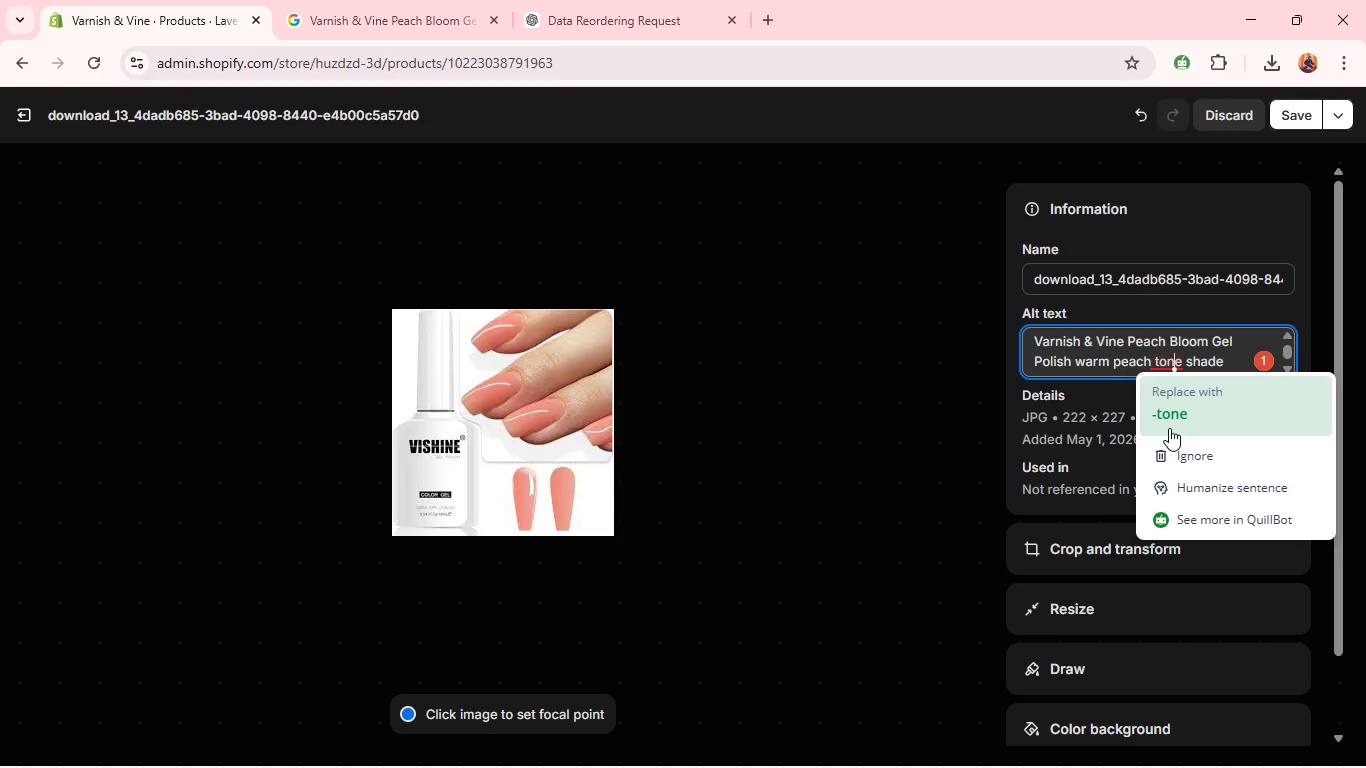 
left_click([1169, 424])
 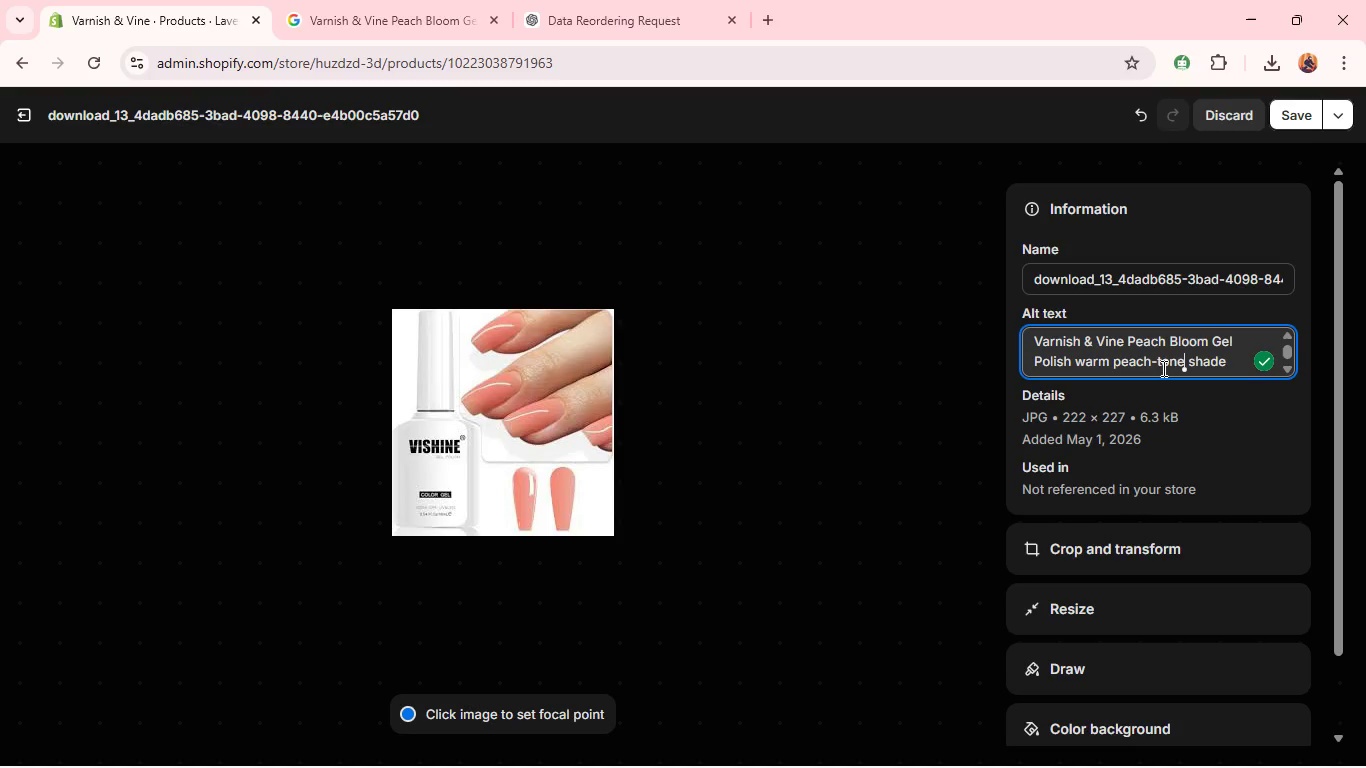 
left_click([1159, 365])
 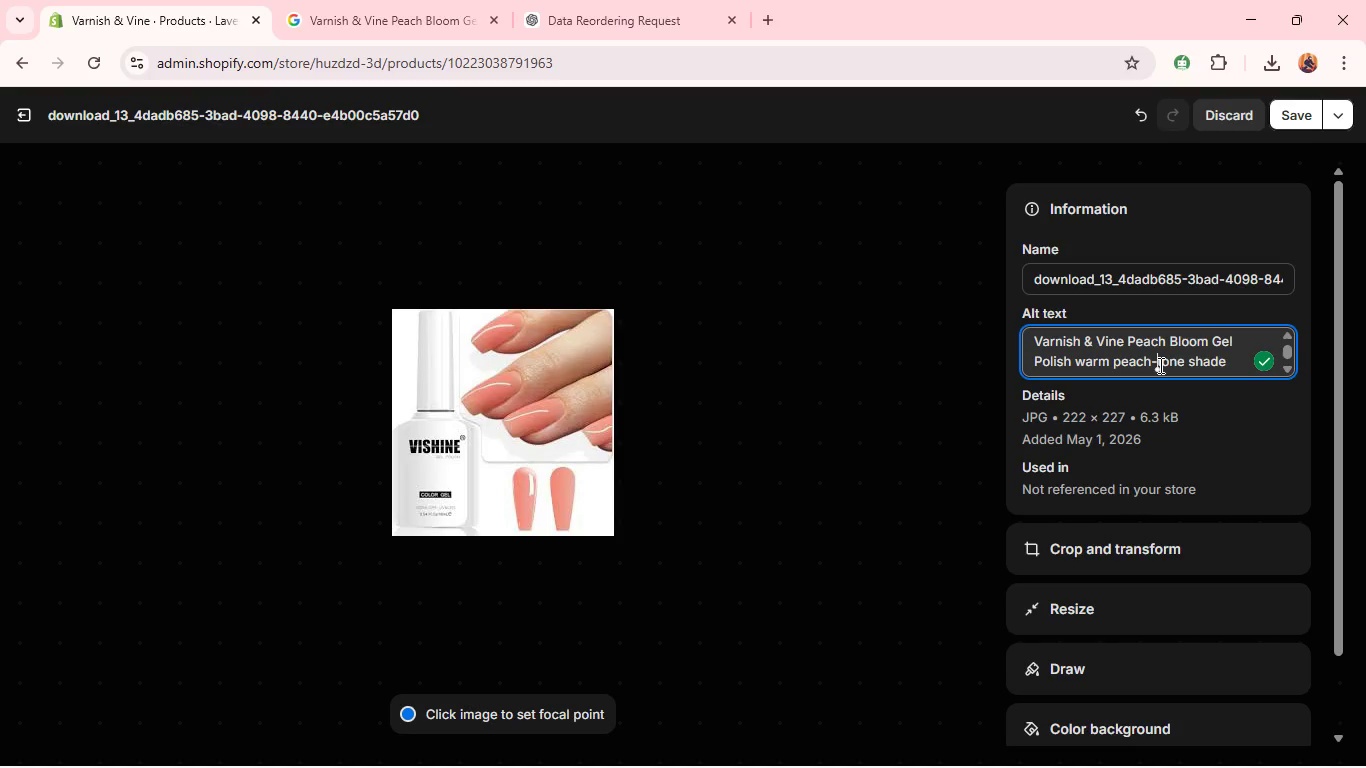 
key(Backspace)
 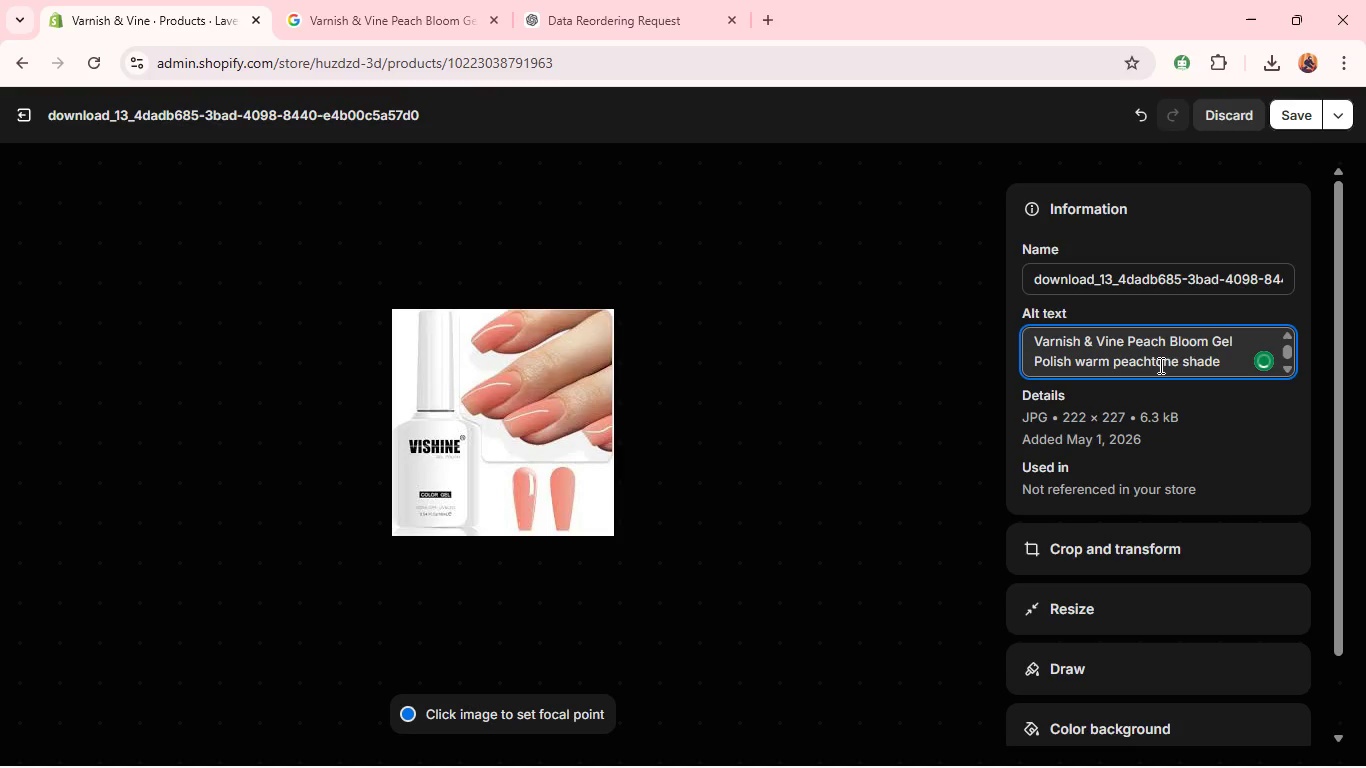 
key(Space)
 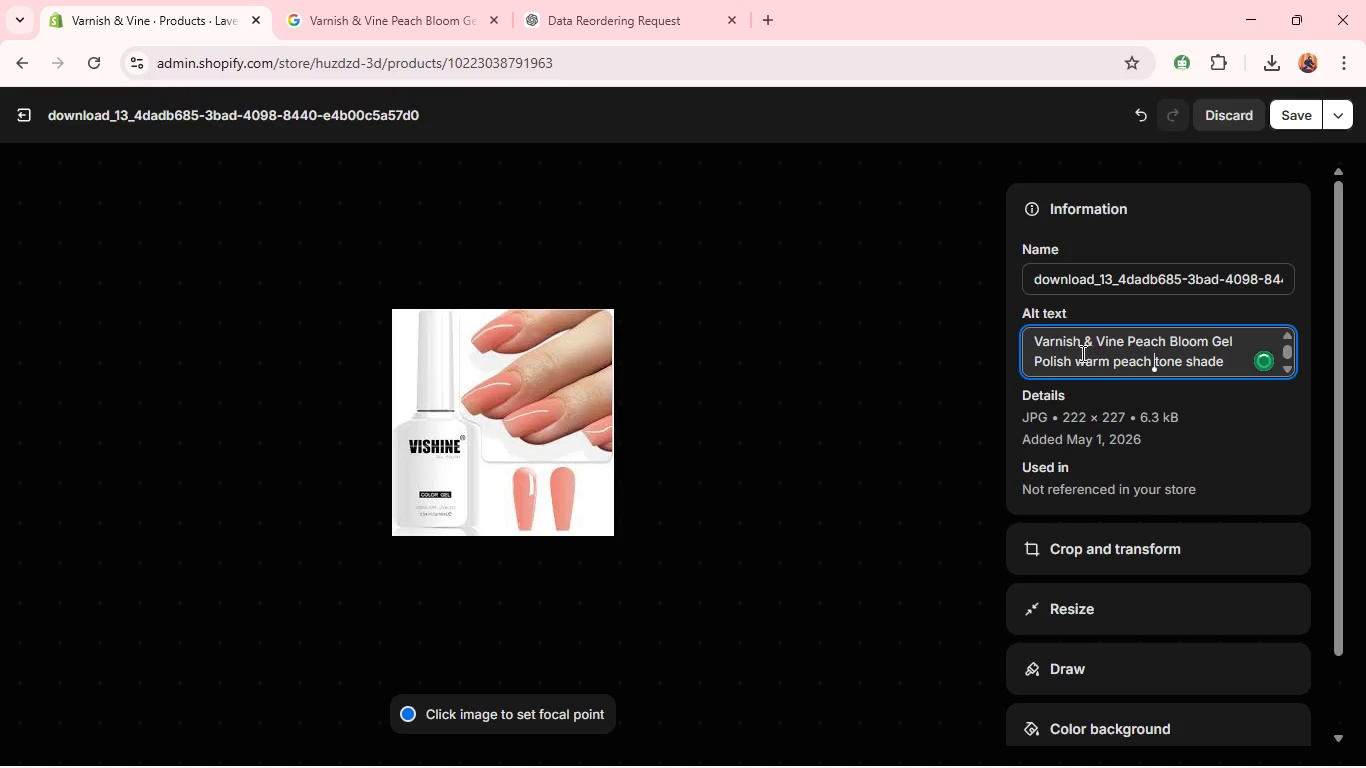 
left_click([1076, 356])
 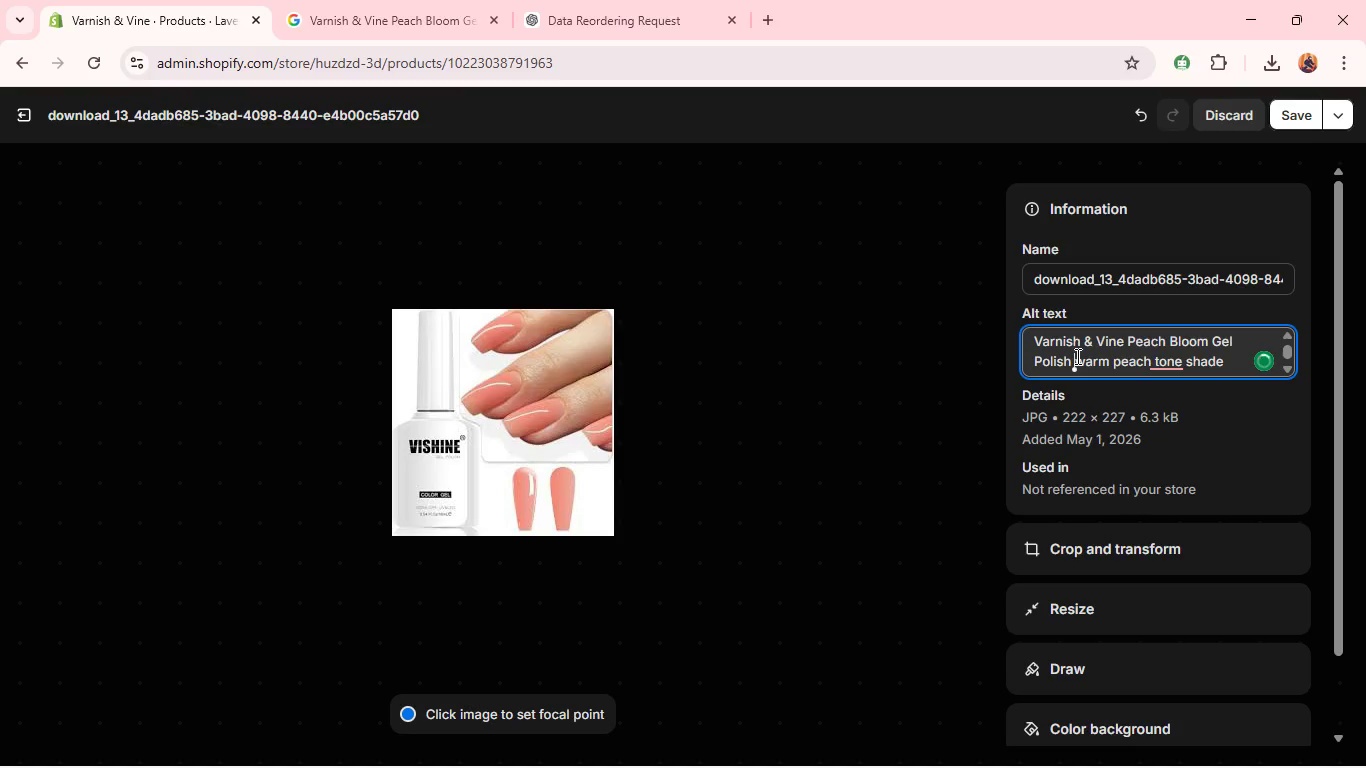 
key(Backspace)
 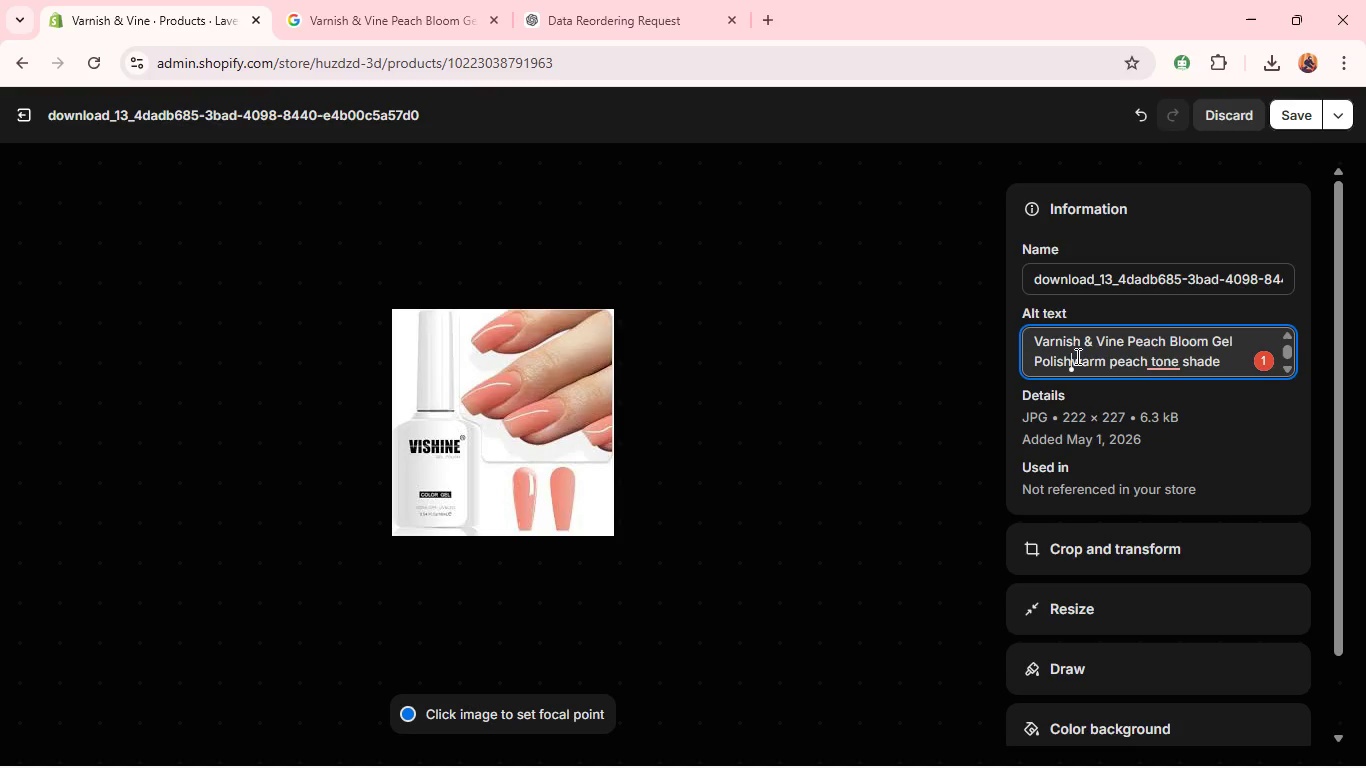 
key(Equal)
 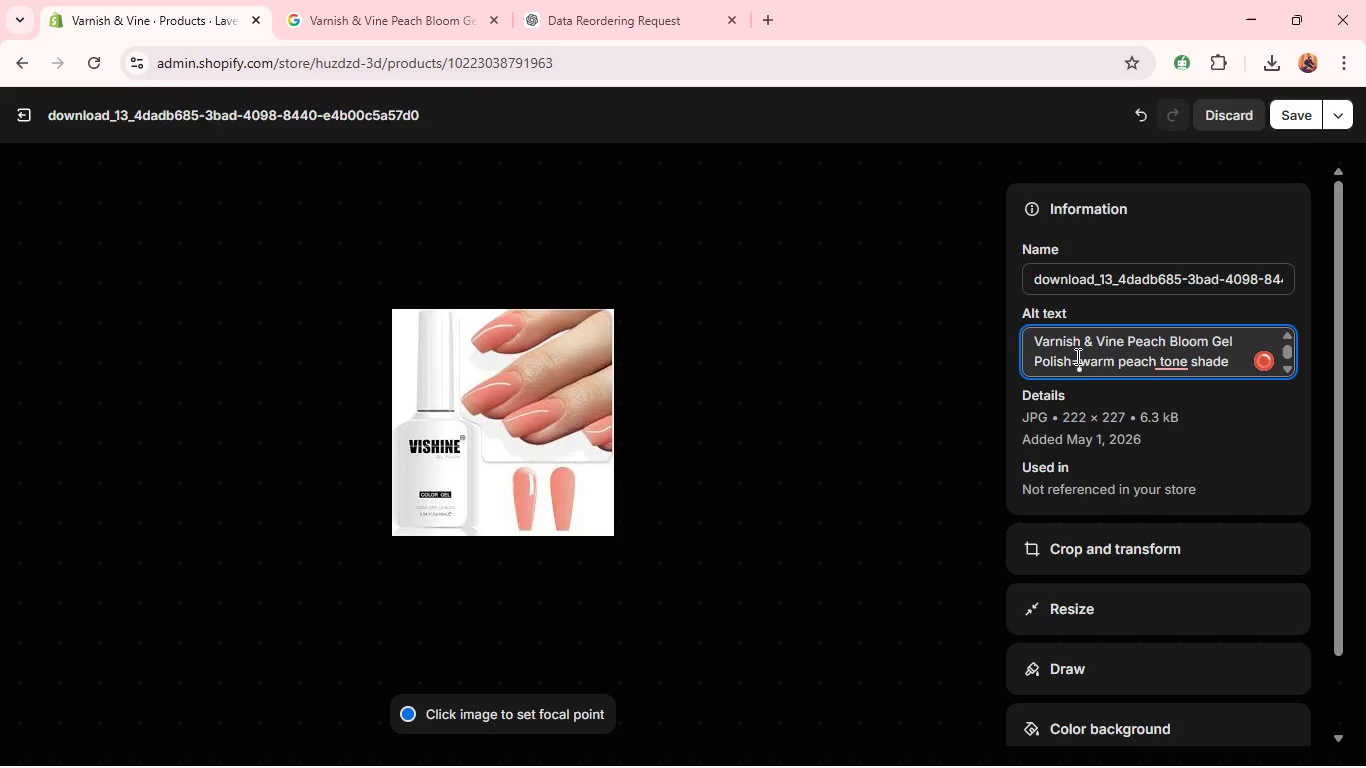 
key(Backspace)
 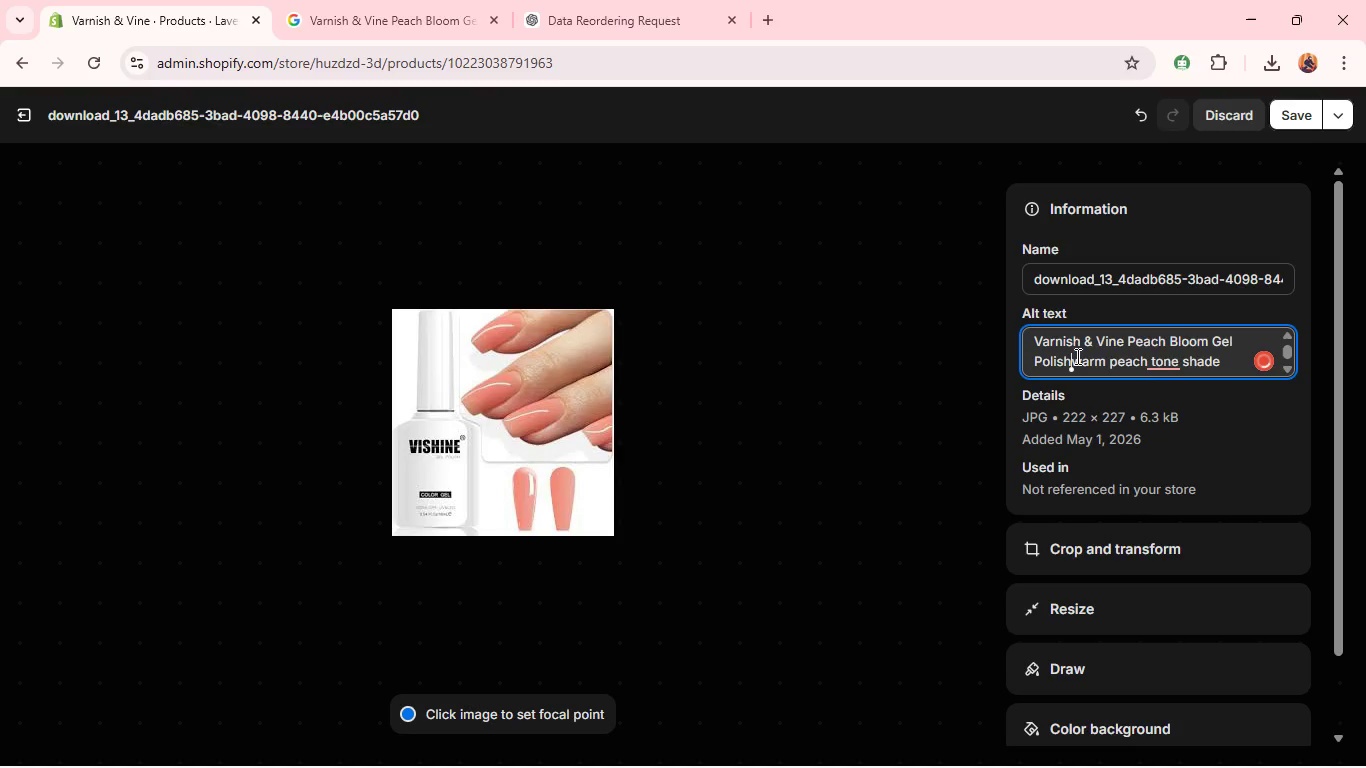 
key(Minus)
 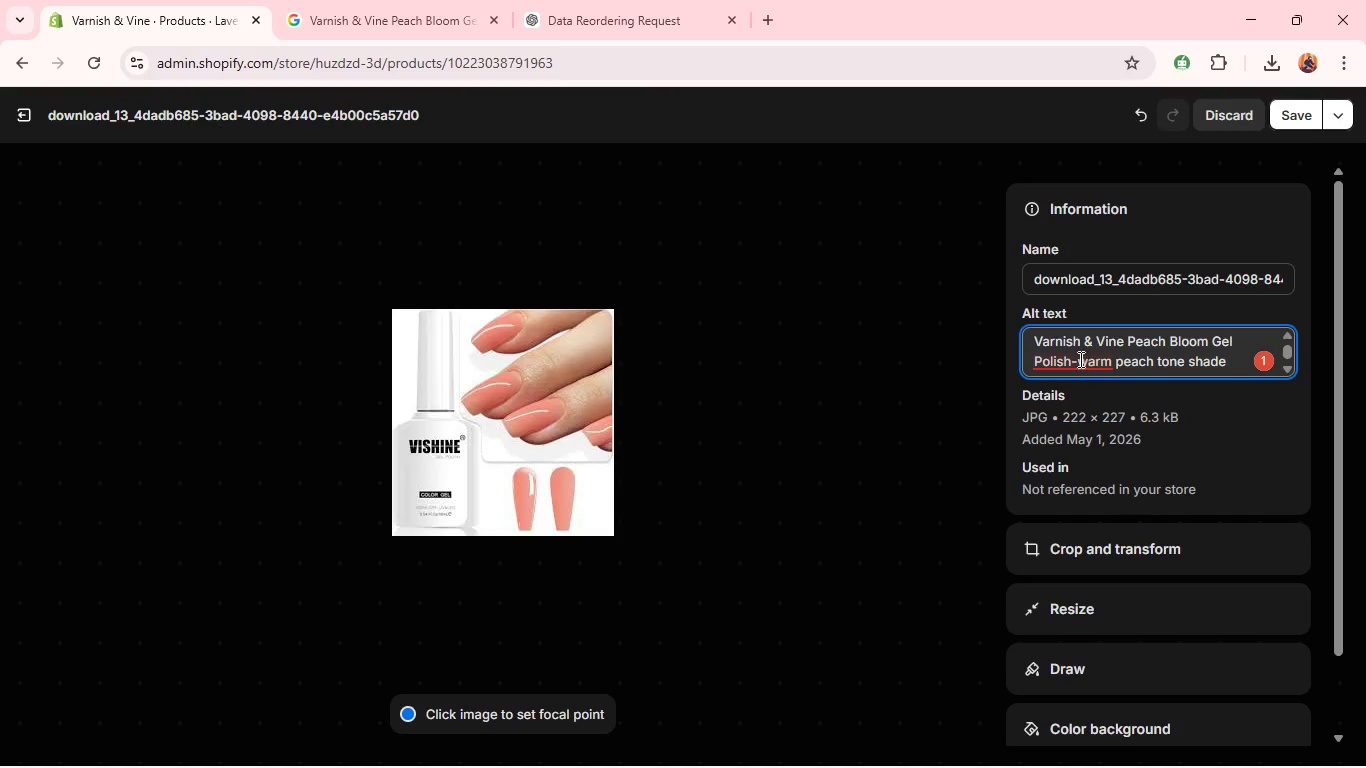 
left_click([1073, 403])
 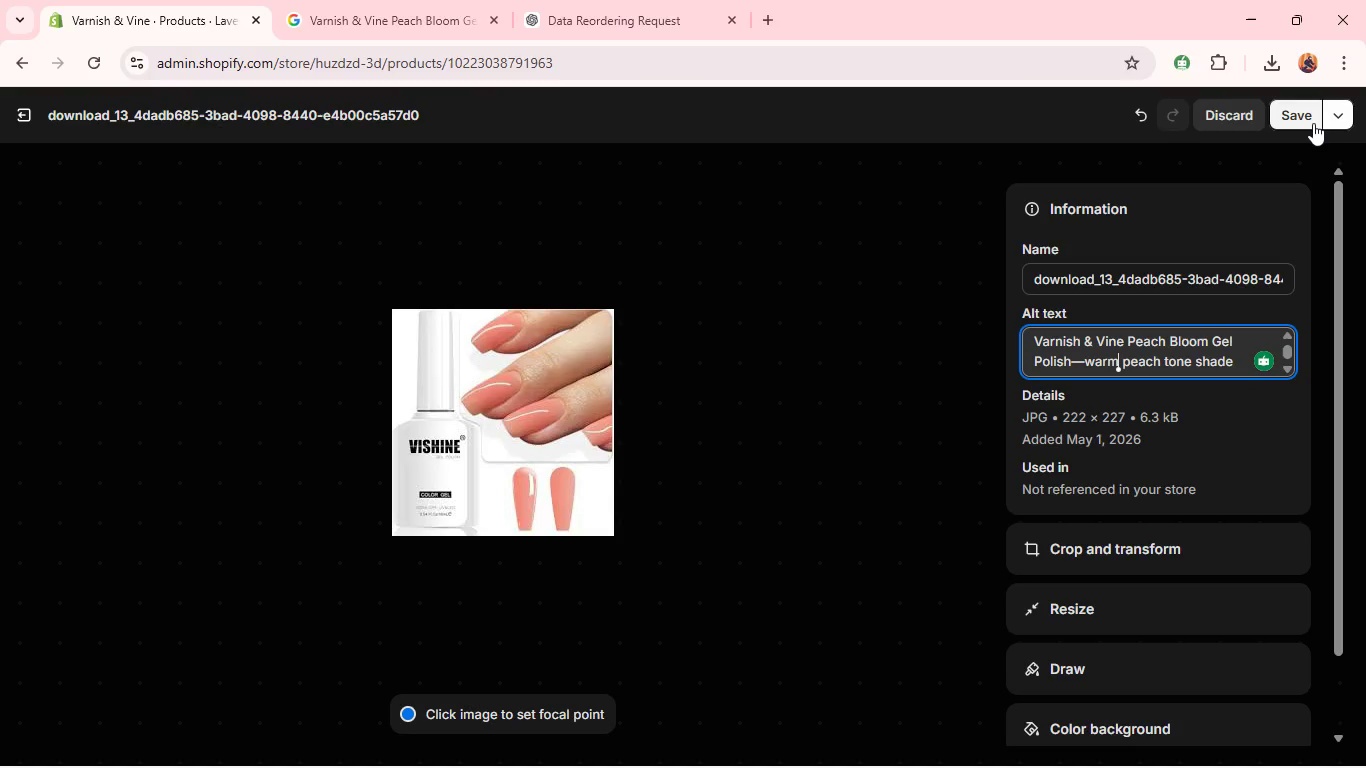 
wait(6.05)
 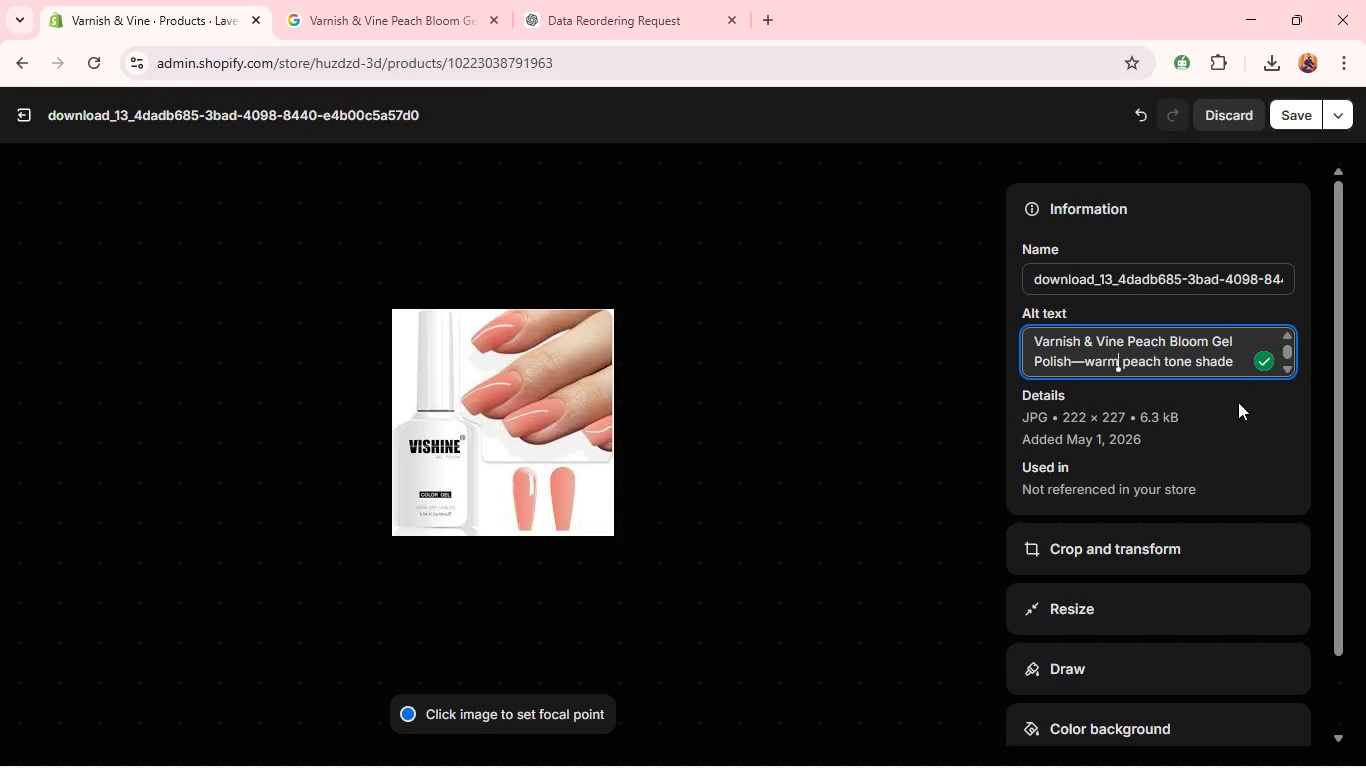 
left_click([1304, 116])
 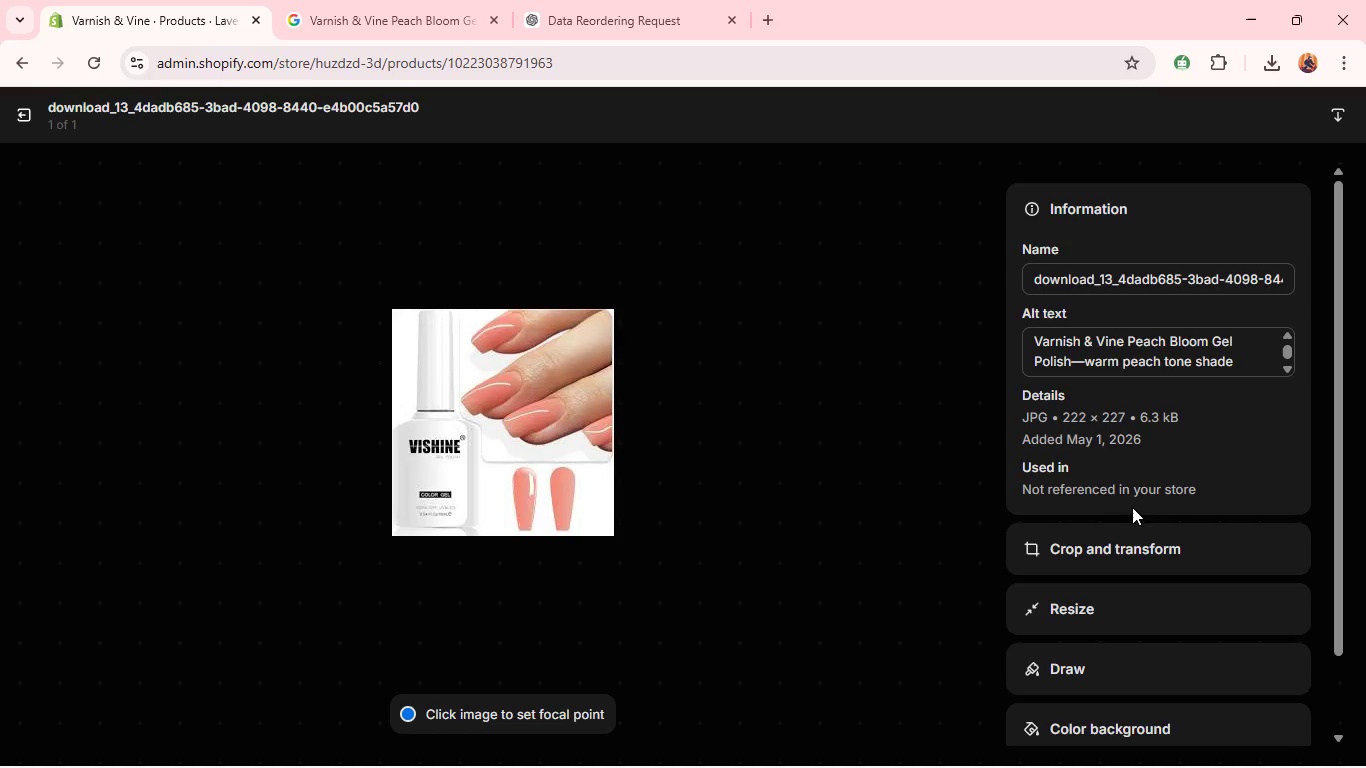 
left_click([1118, 551])
 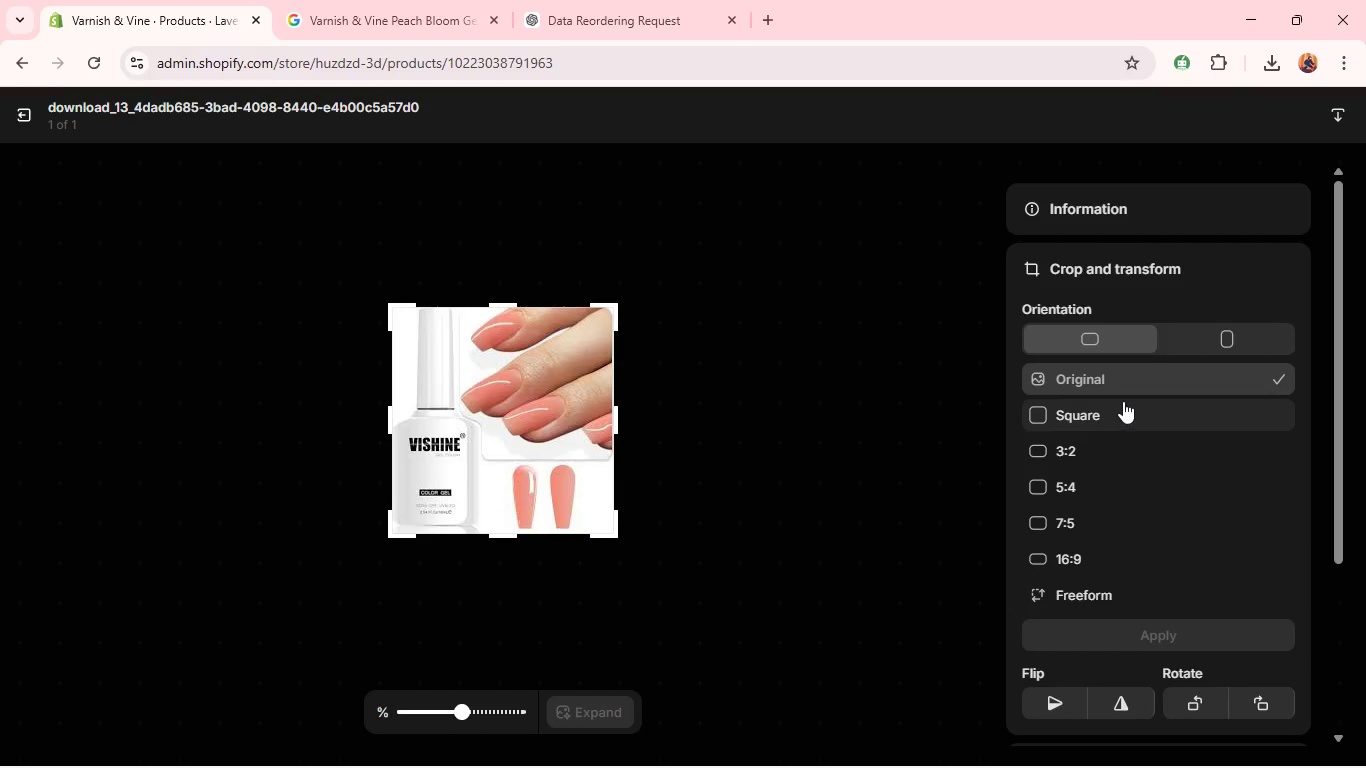 
left_click([1122, 402])
 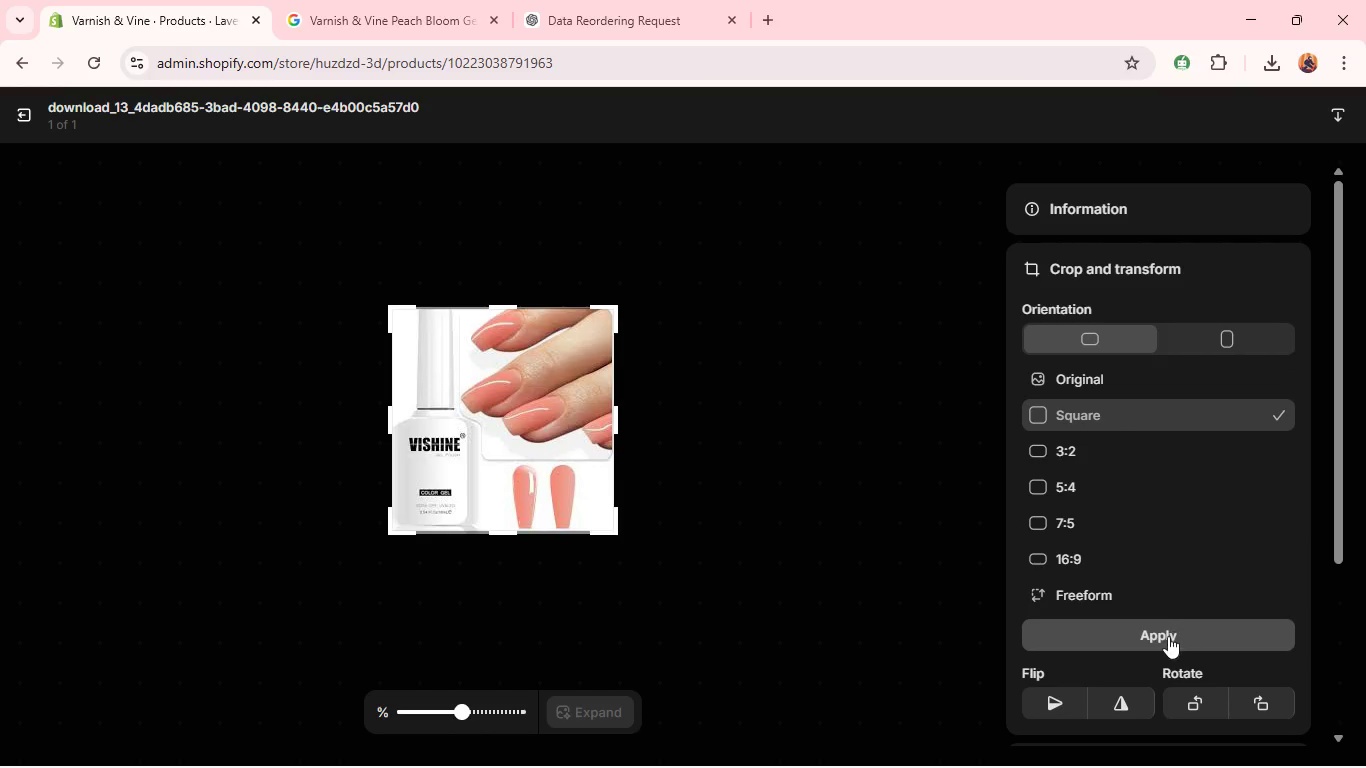 
left_click([1151, 633])
 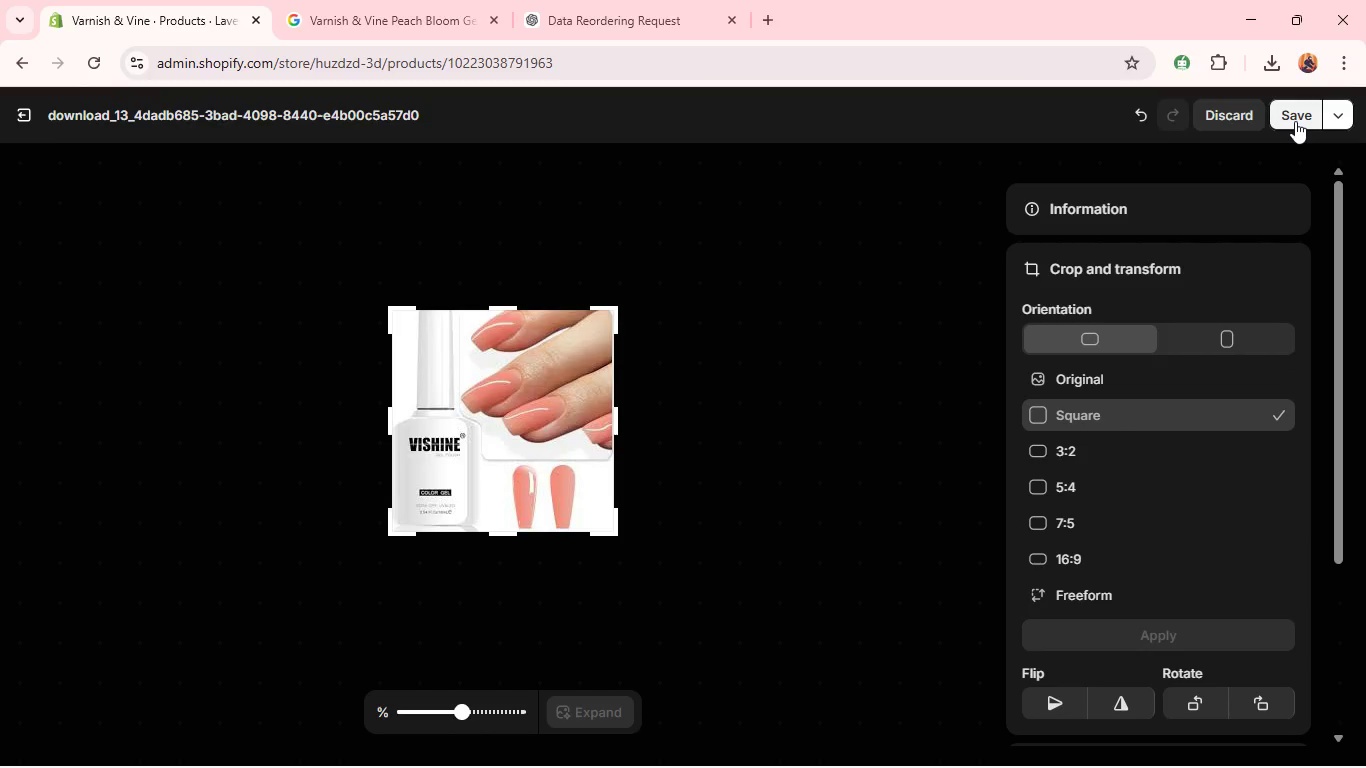 
left_click([1295, 121])
 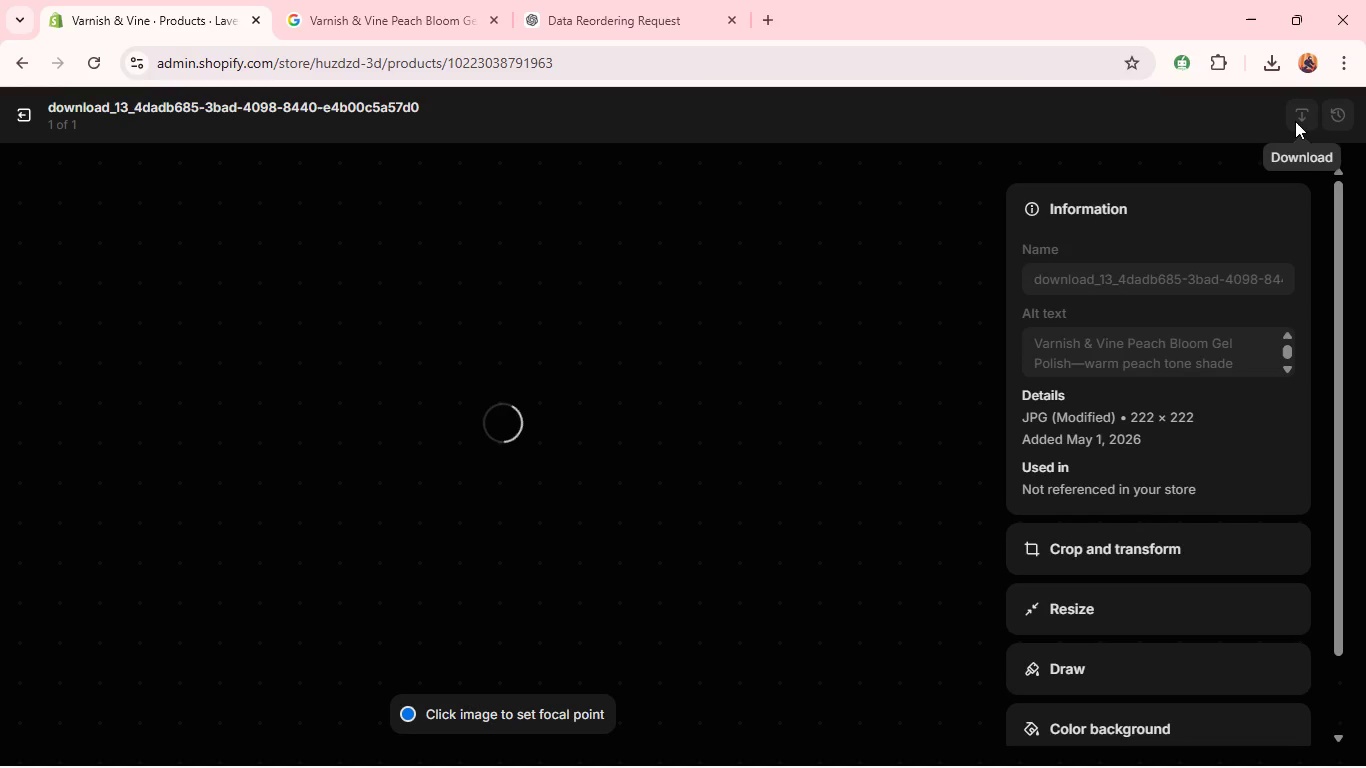 
wait(12.02)
 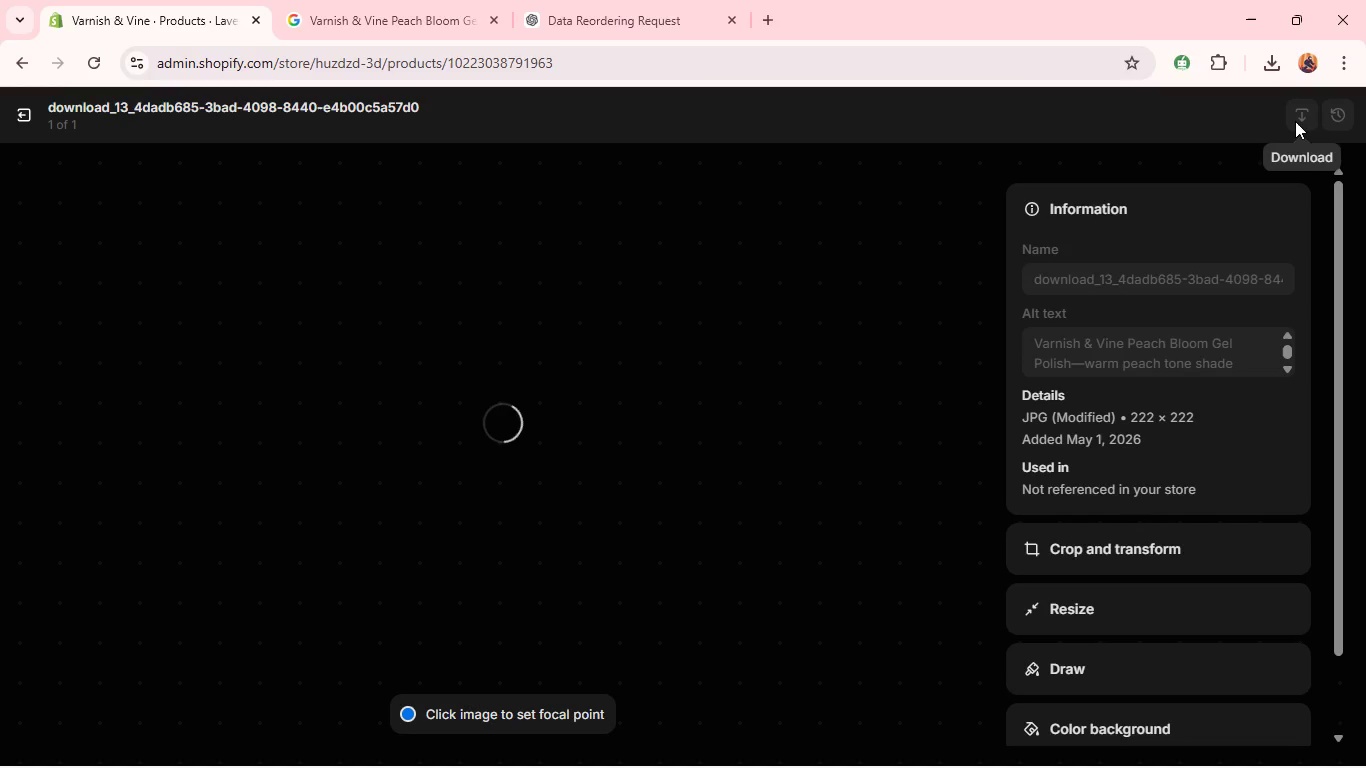 
left_click([17, 114])
 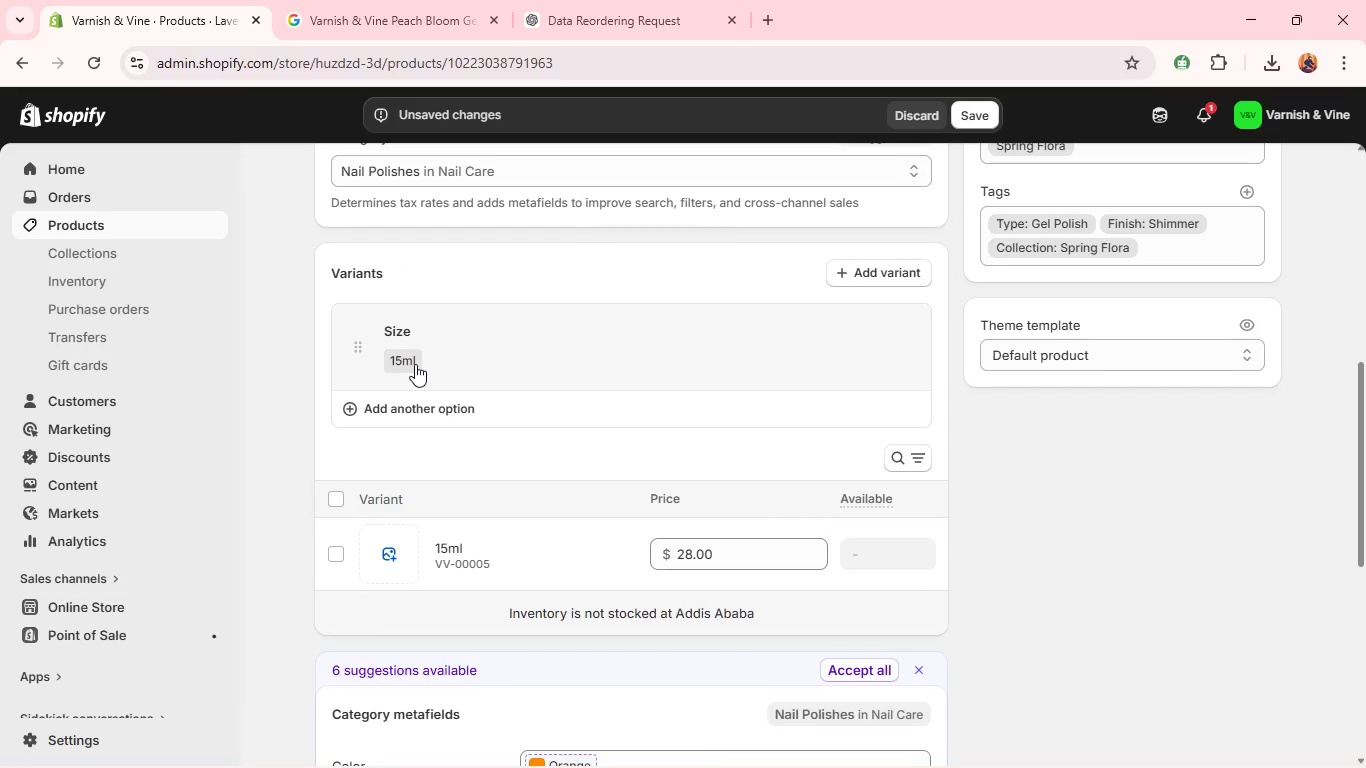 
left_click([415, 364])
 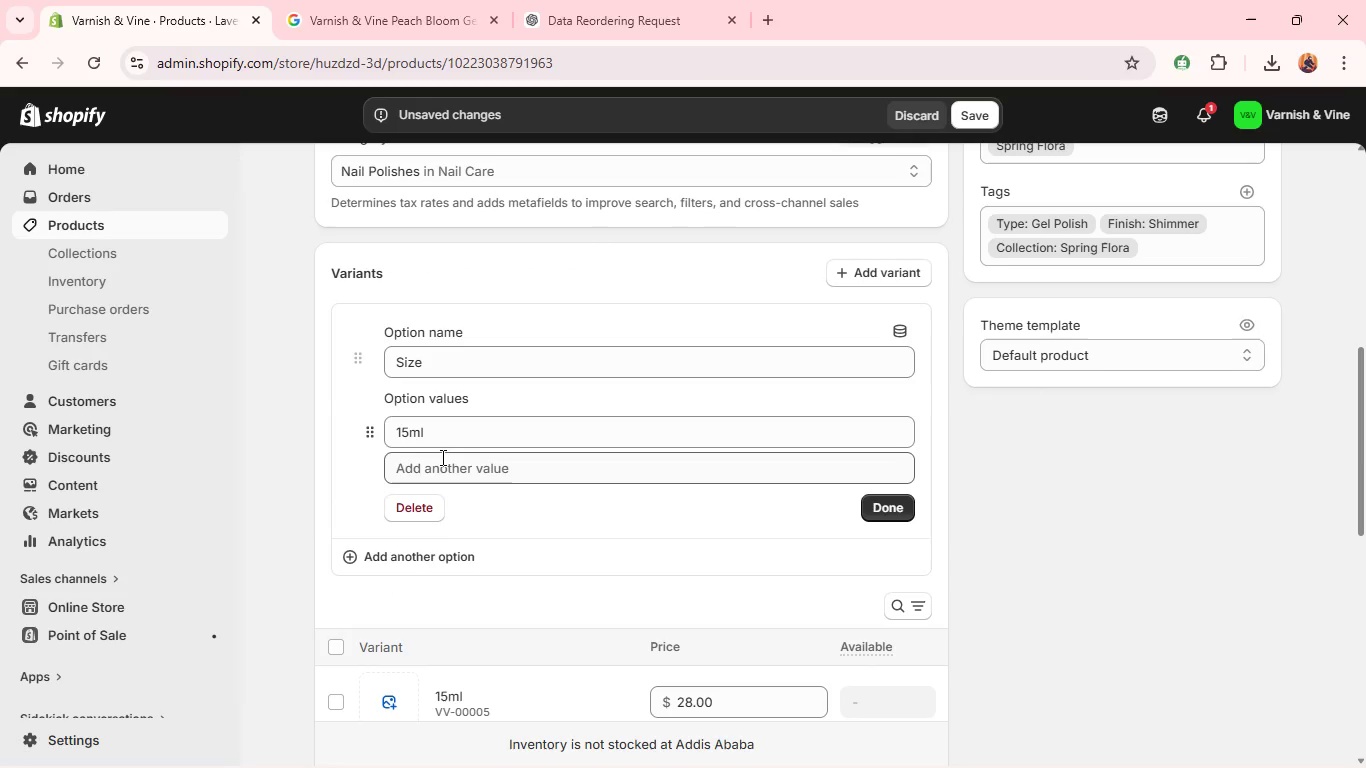 
left_click([442, 448])
 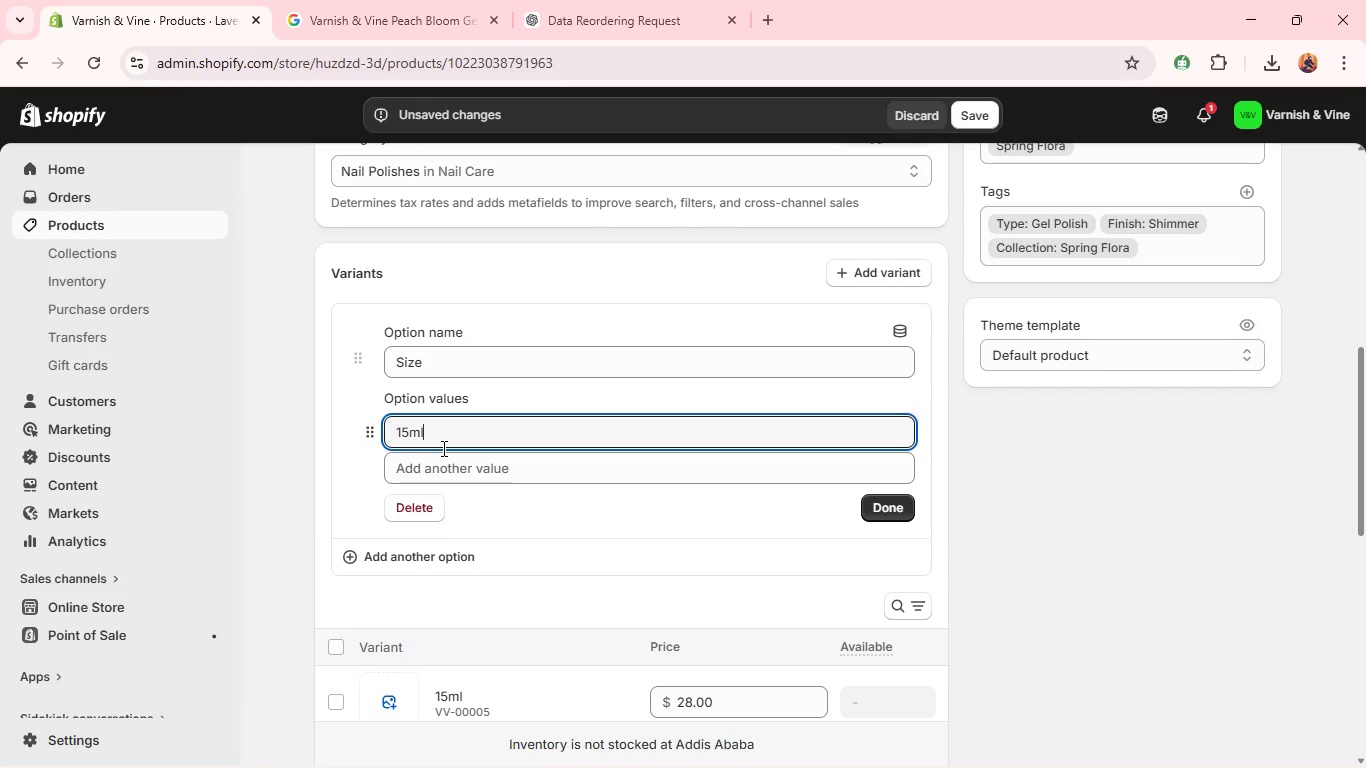 
double_click([442, 448])
 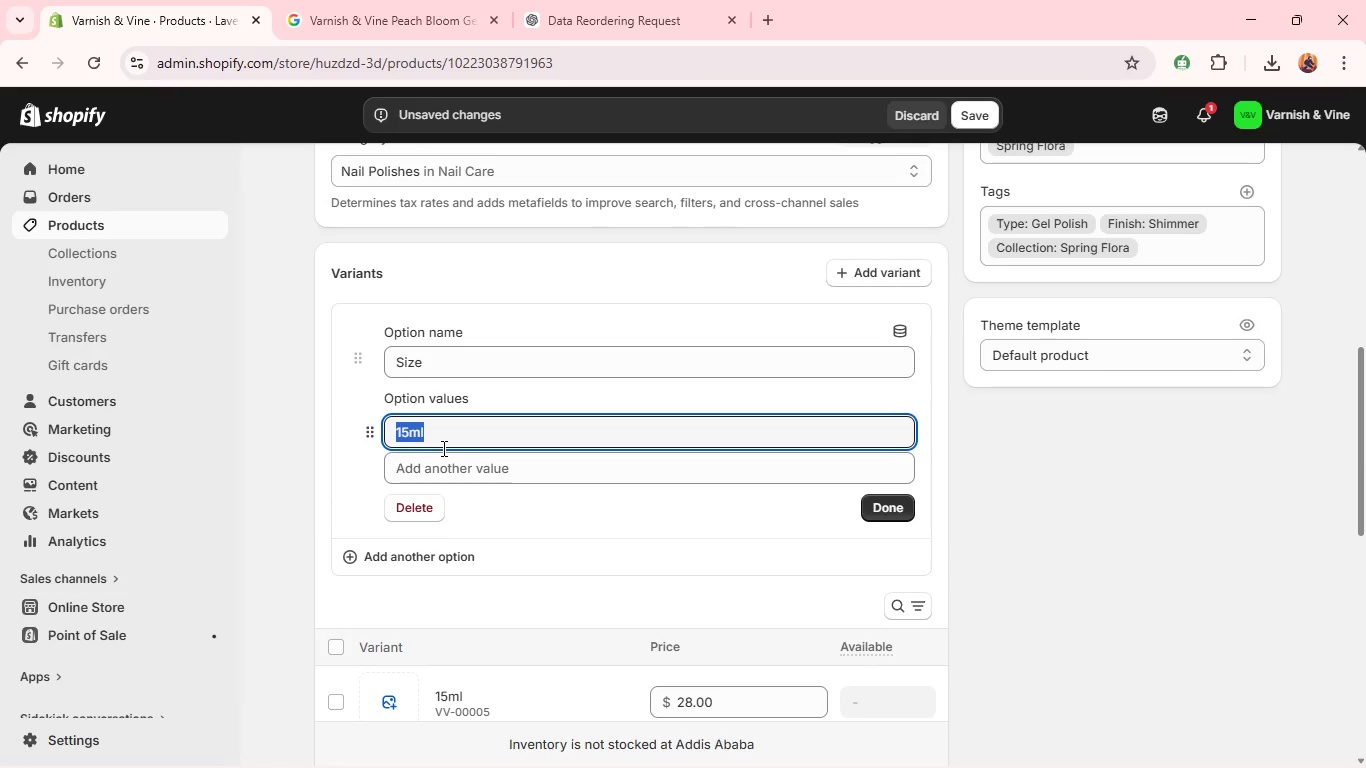 
triple_click([442, 448])
 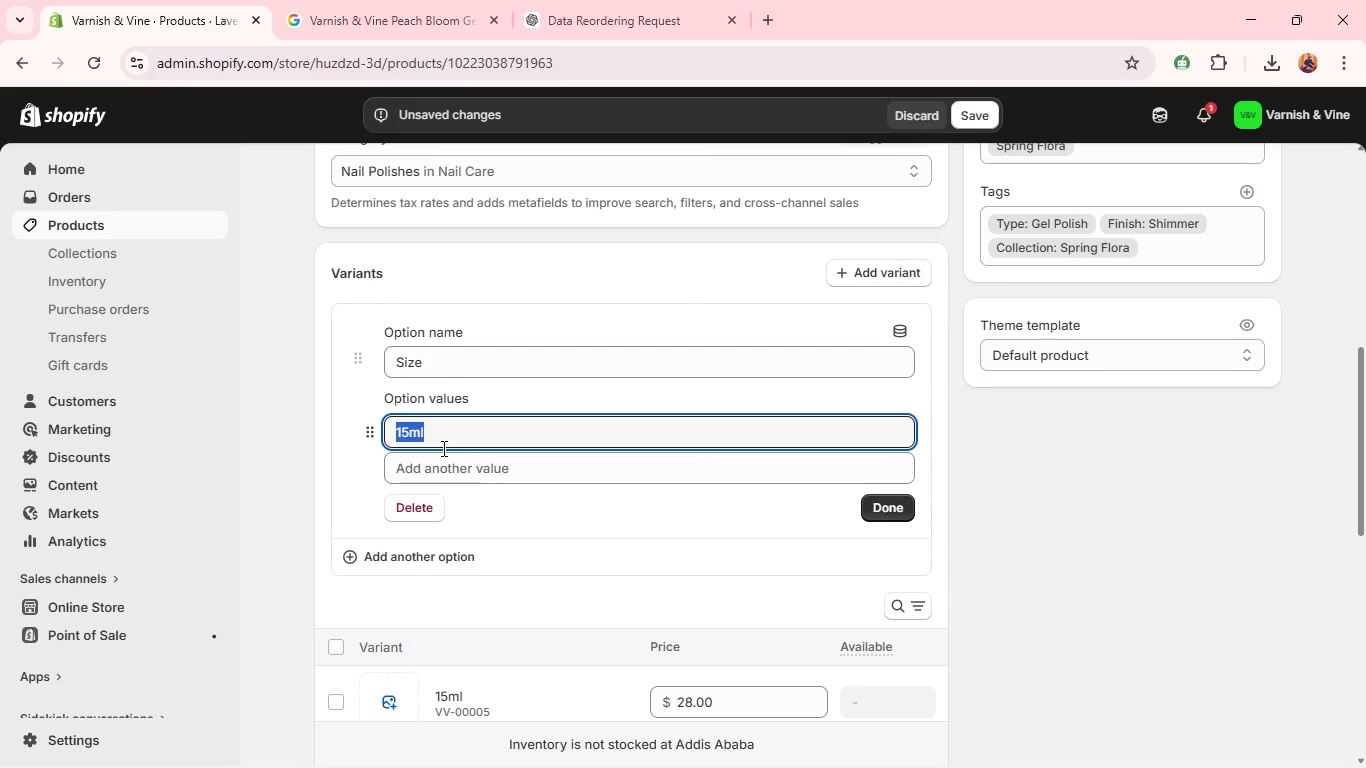 
type(8ml)
 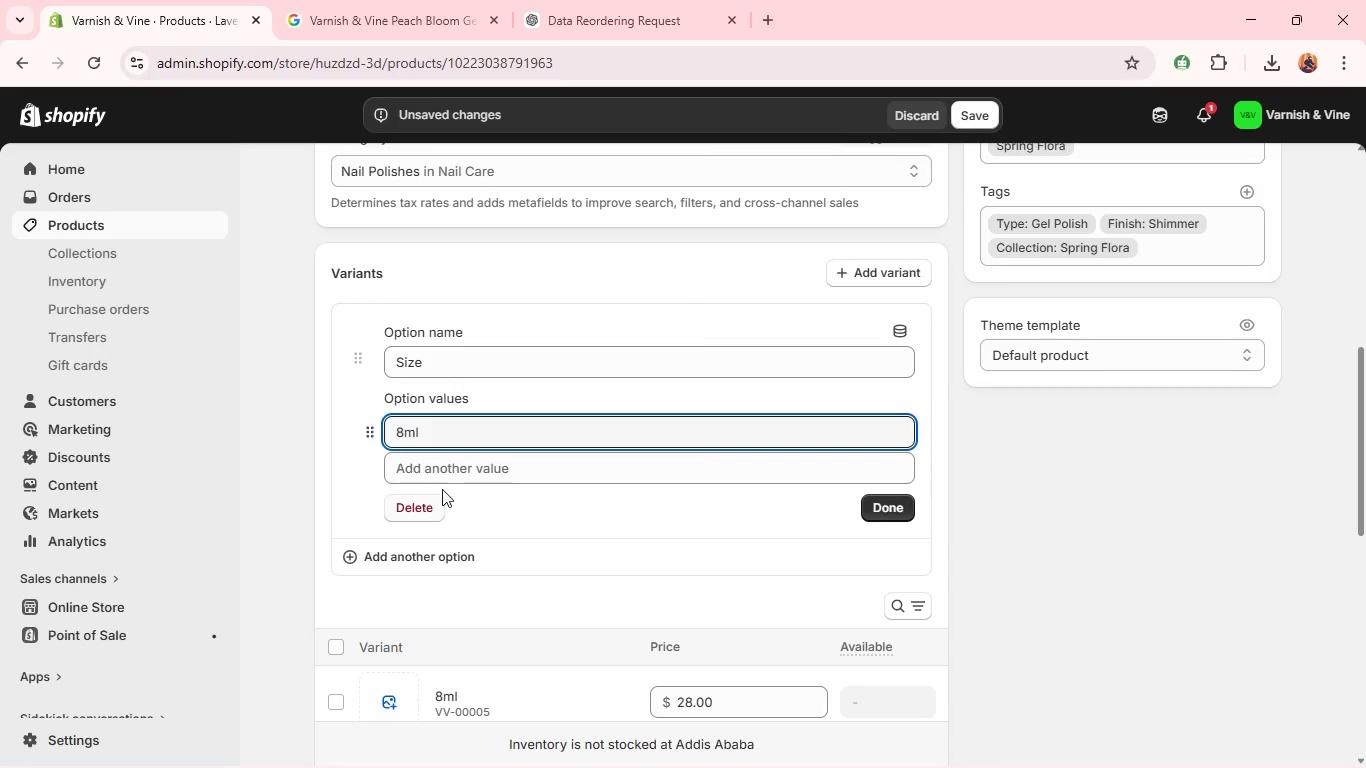 
left_click([439, 473])
 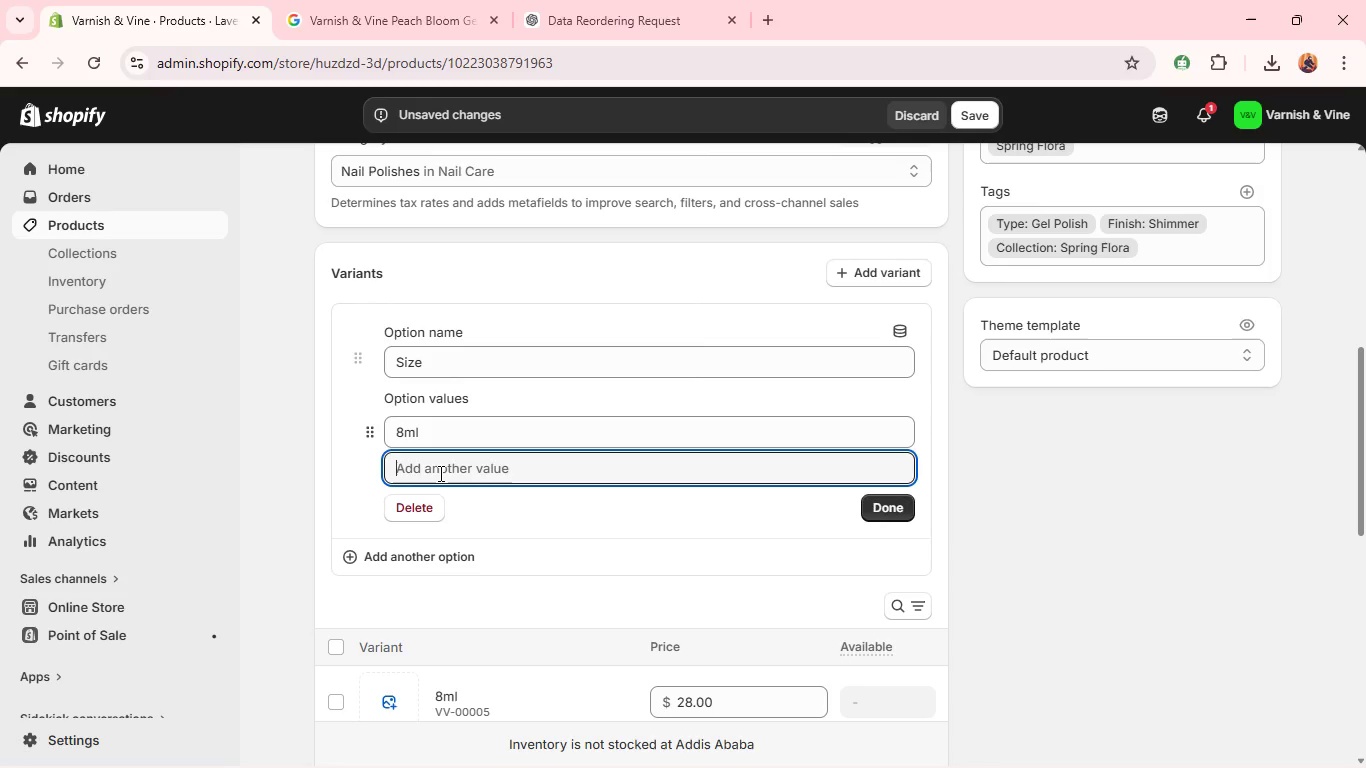 
type(15ml)
 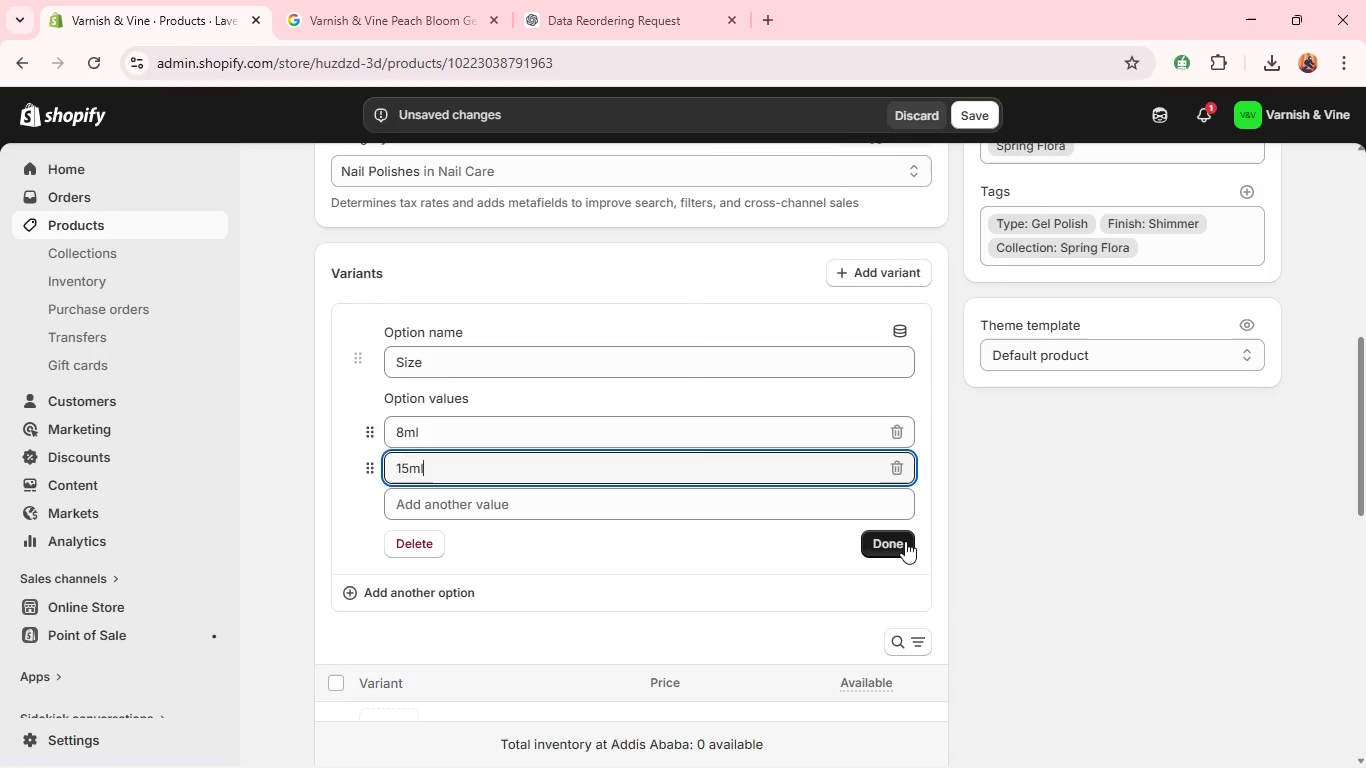 
left_click([904, 540])
 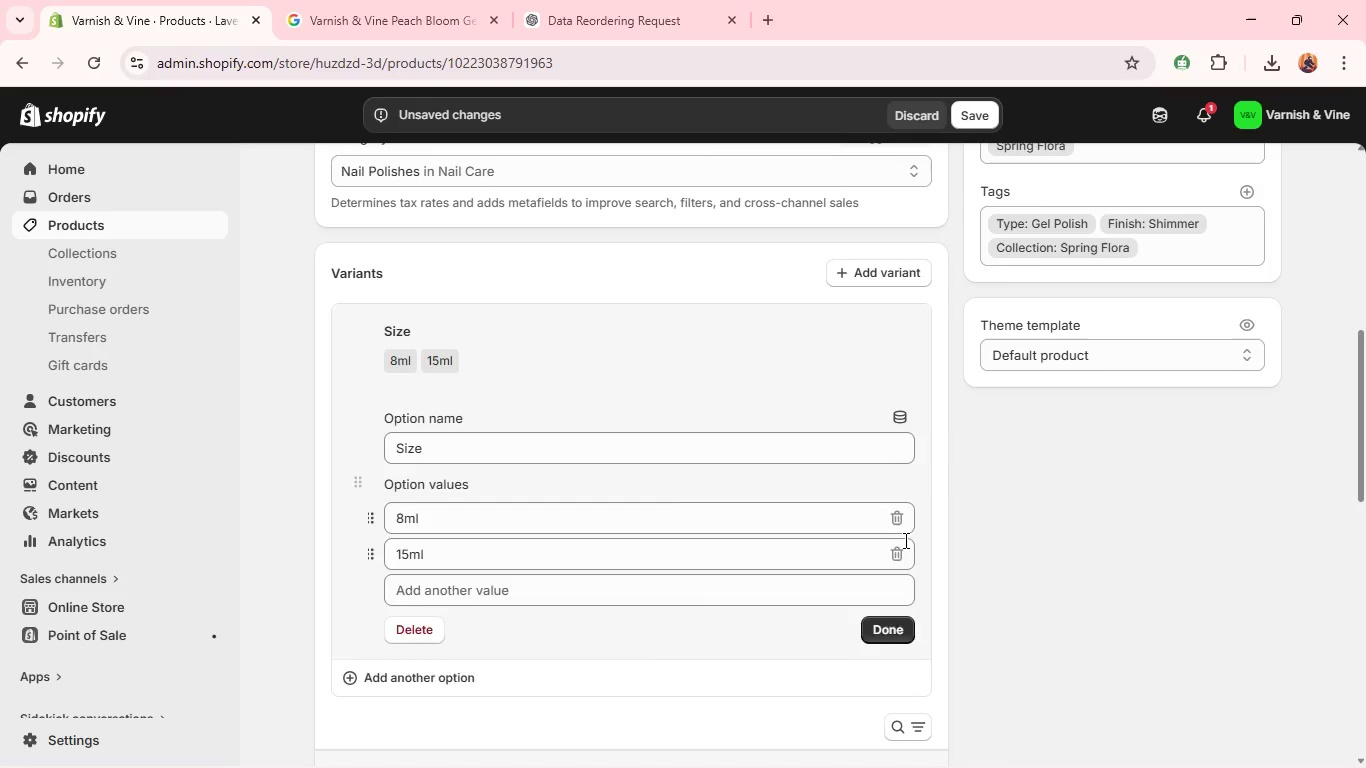 
mouse_move([717, 549])
 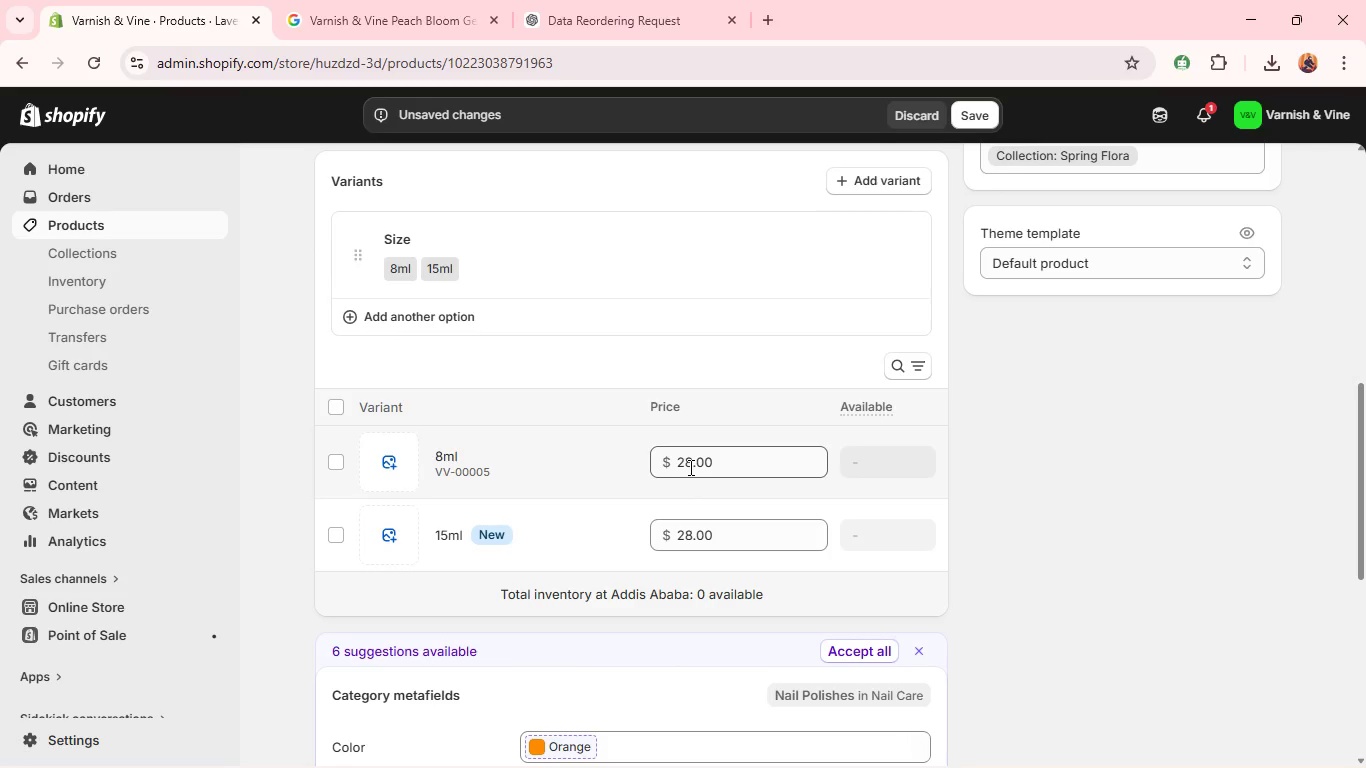 
double_click([689, 467])
 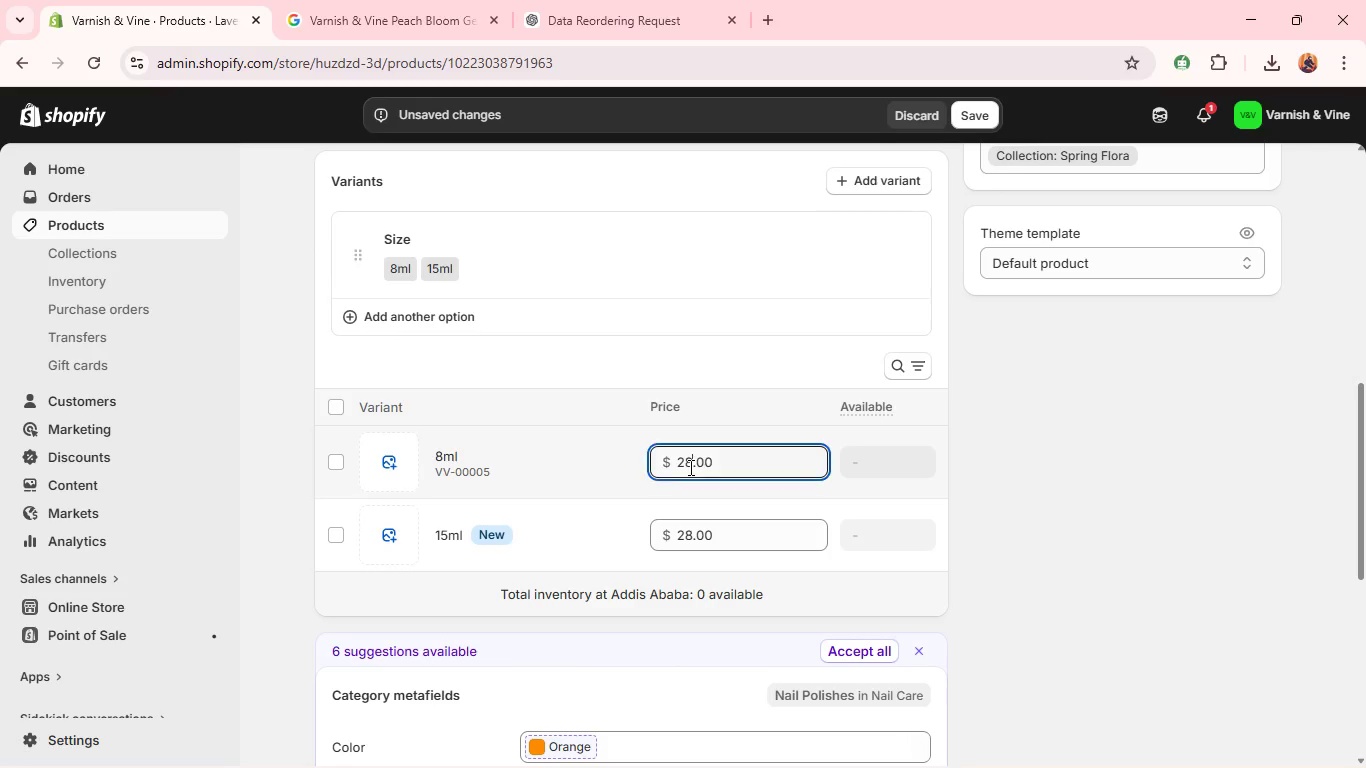 
triple_click([689, 467])
 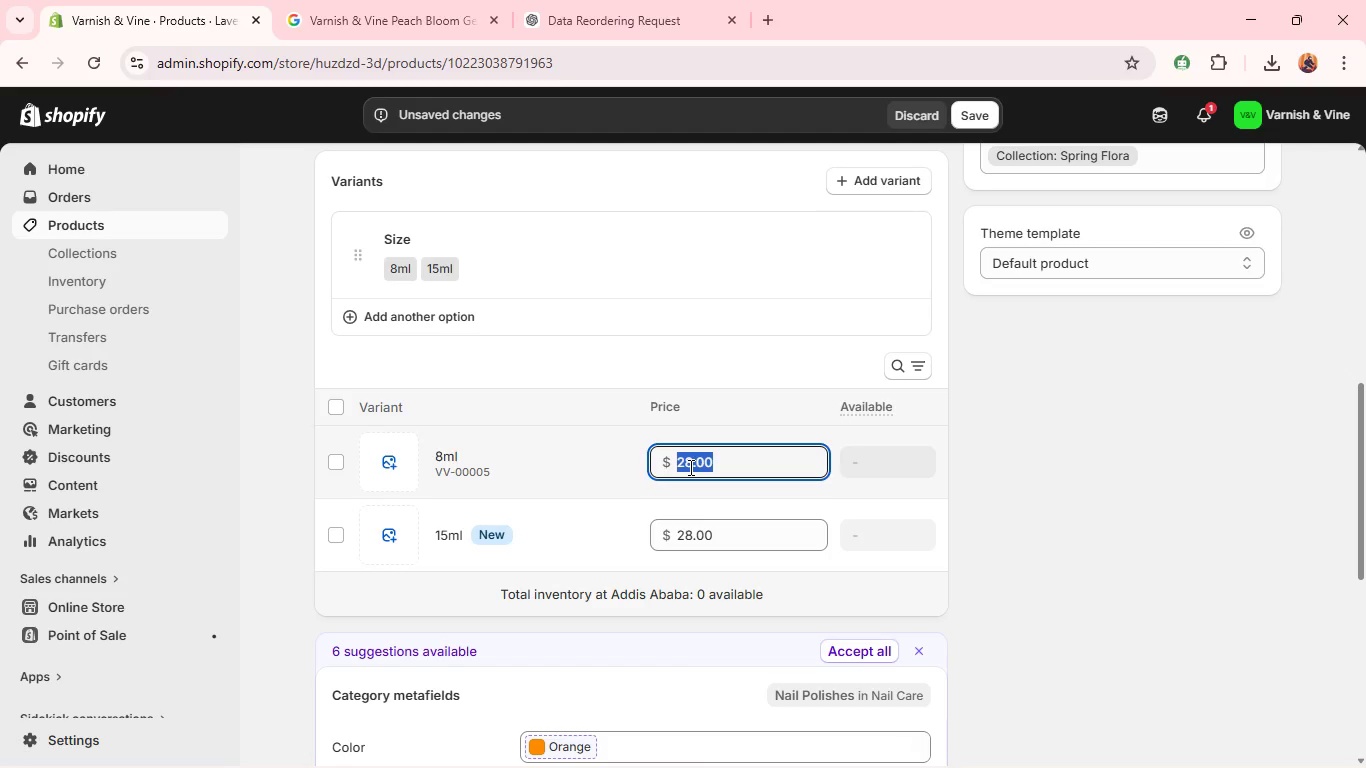 
wait(6.81)
 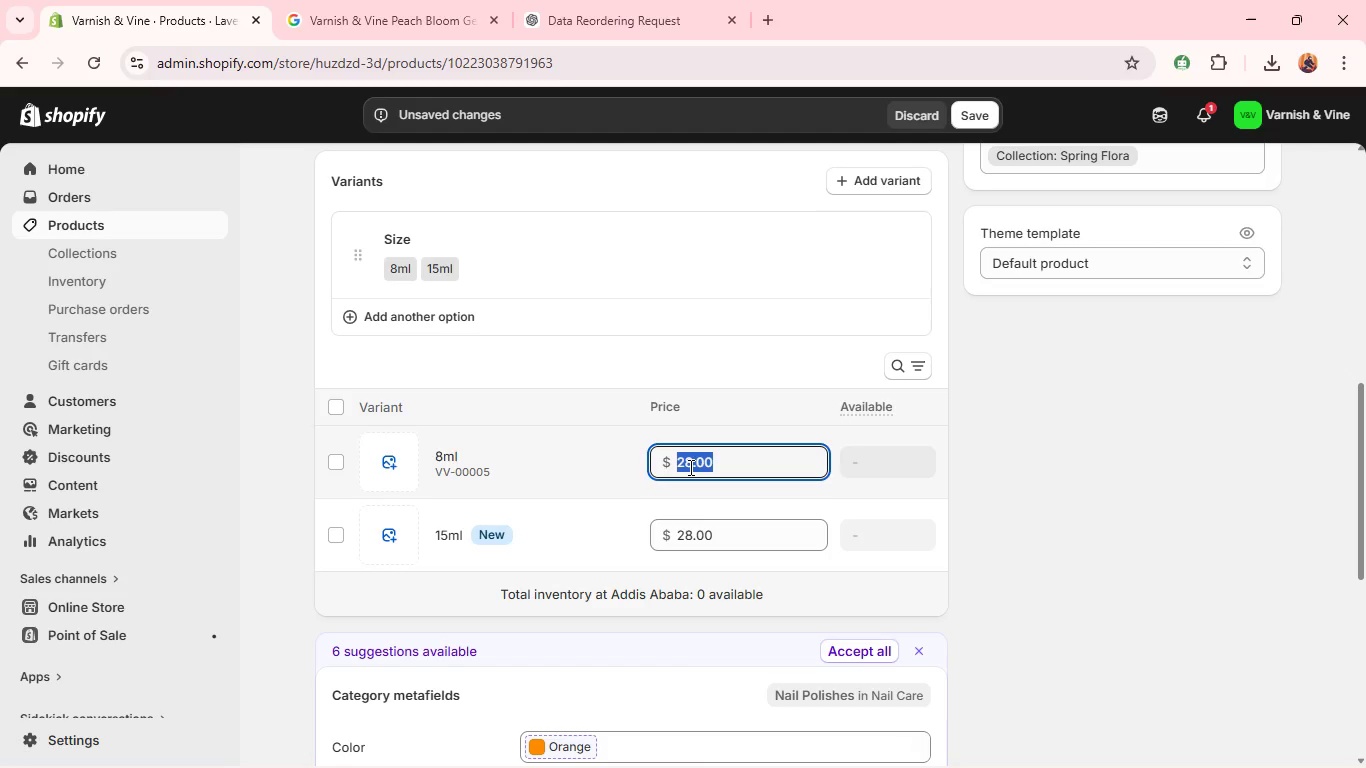 
type(16.p)
key(Backspace)
type(-0)
key(Backspace)
key(Backspace)
type(0)
 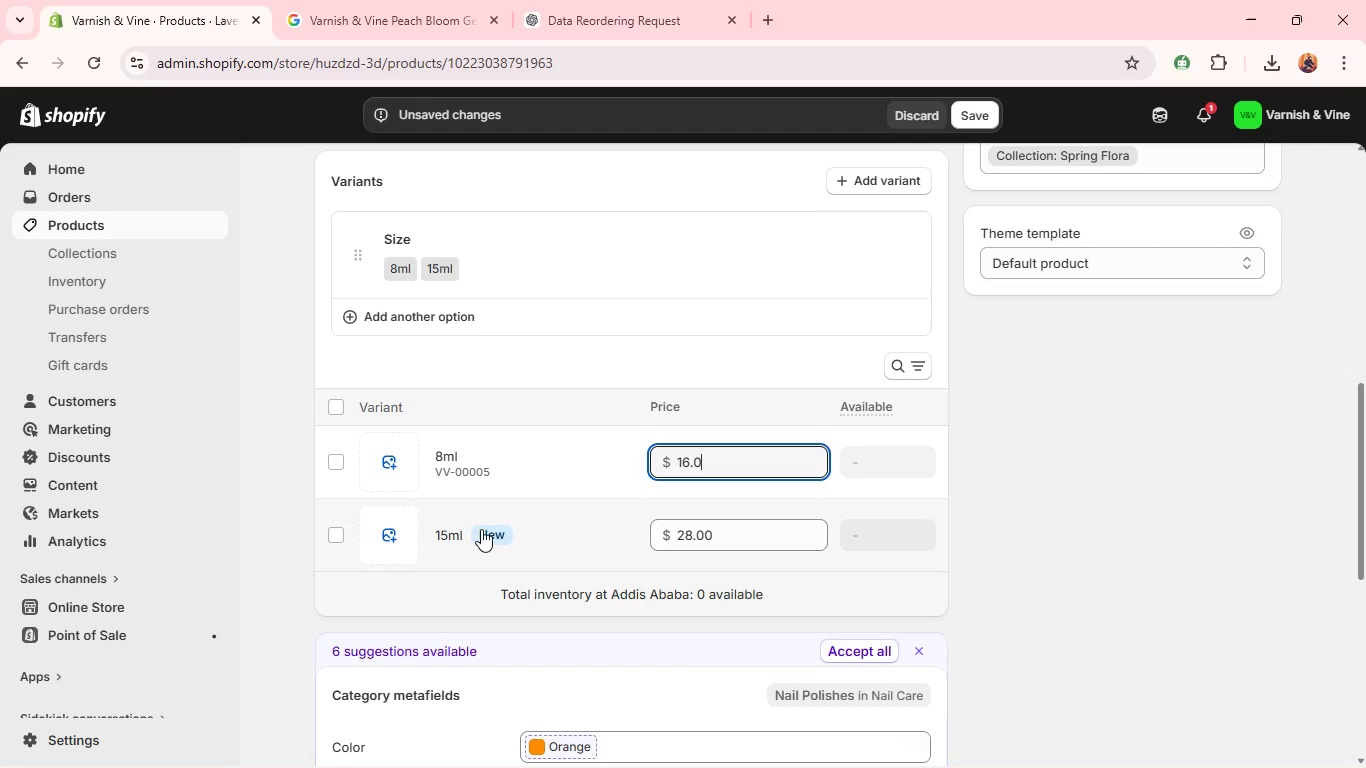 
left_click([461, 532])
 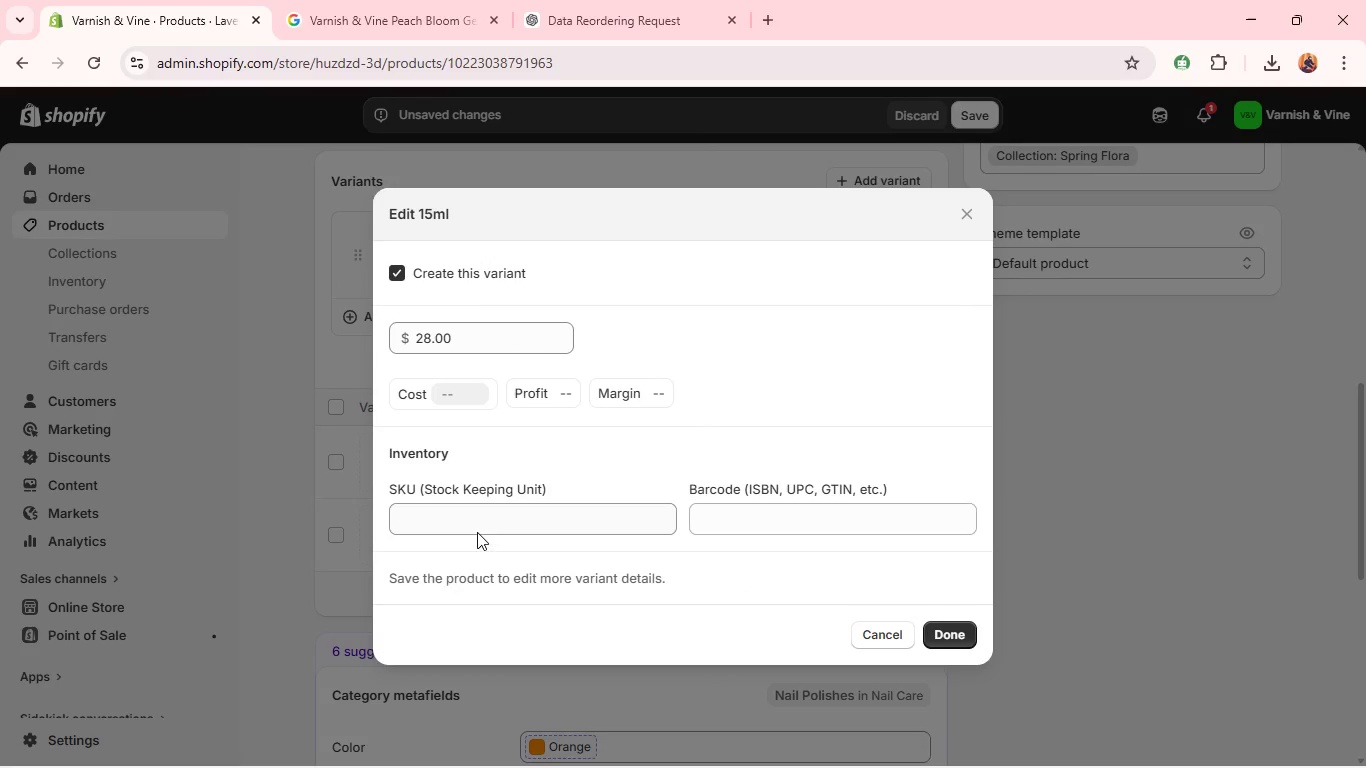 
left_click([467, 518])
 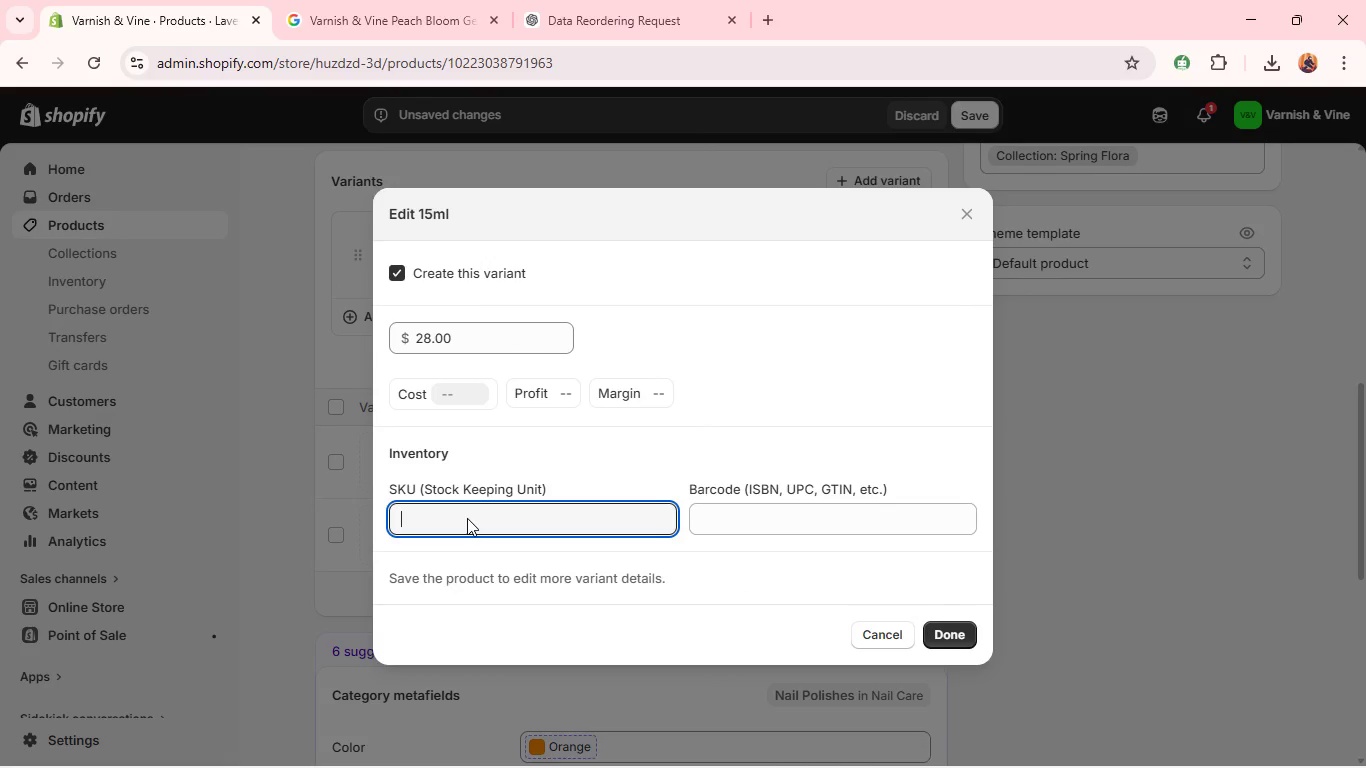 
type(VV)
 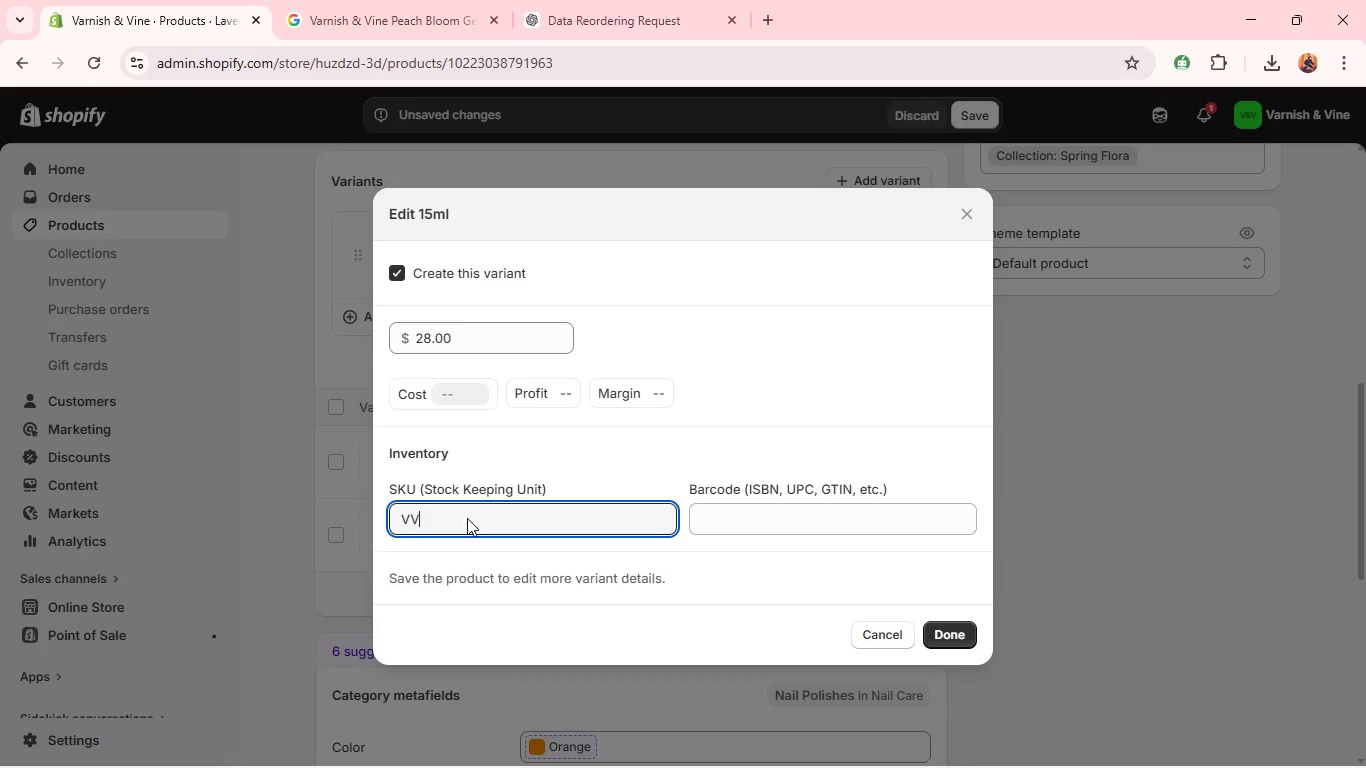 
type(-00006)
key(Backspace)
type(7)
 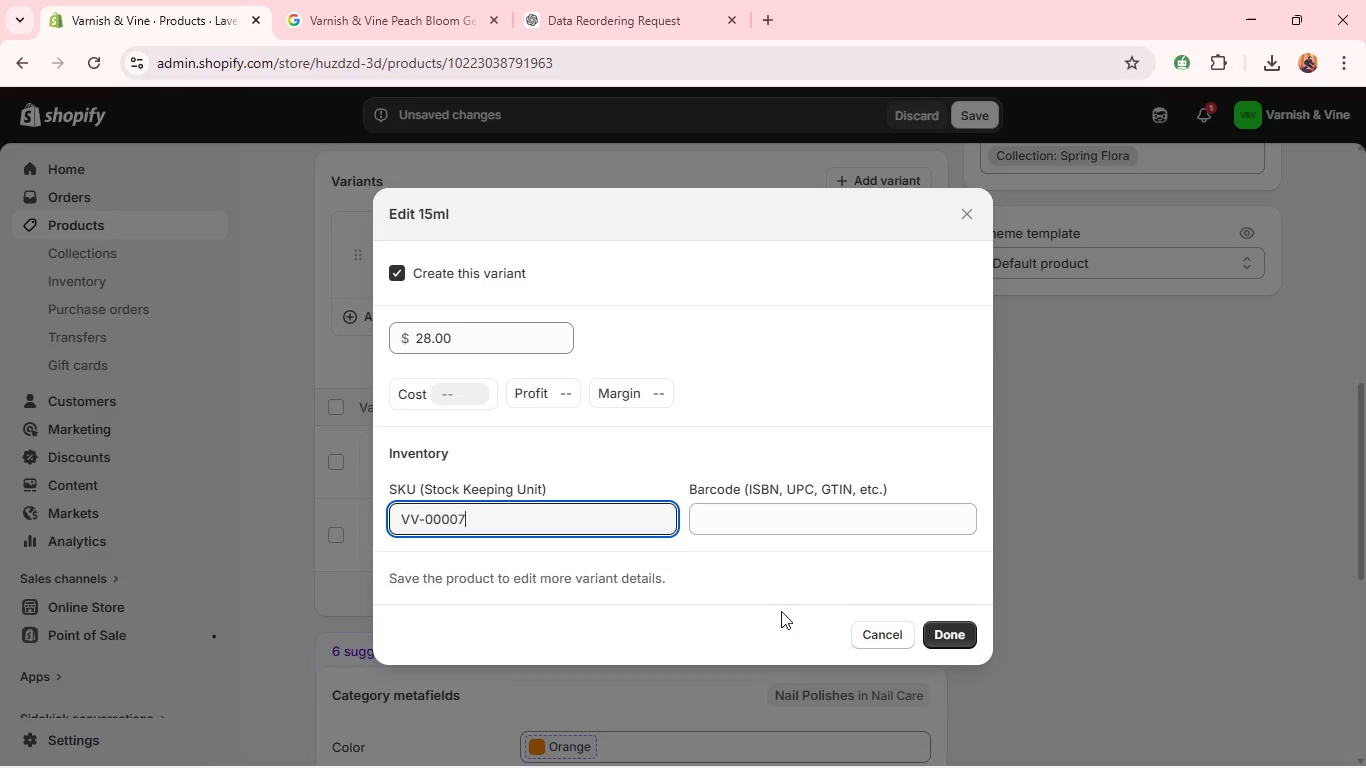 
key(Backspace)
 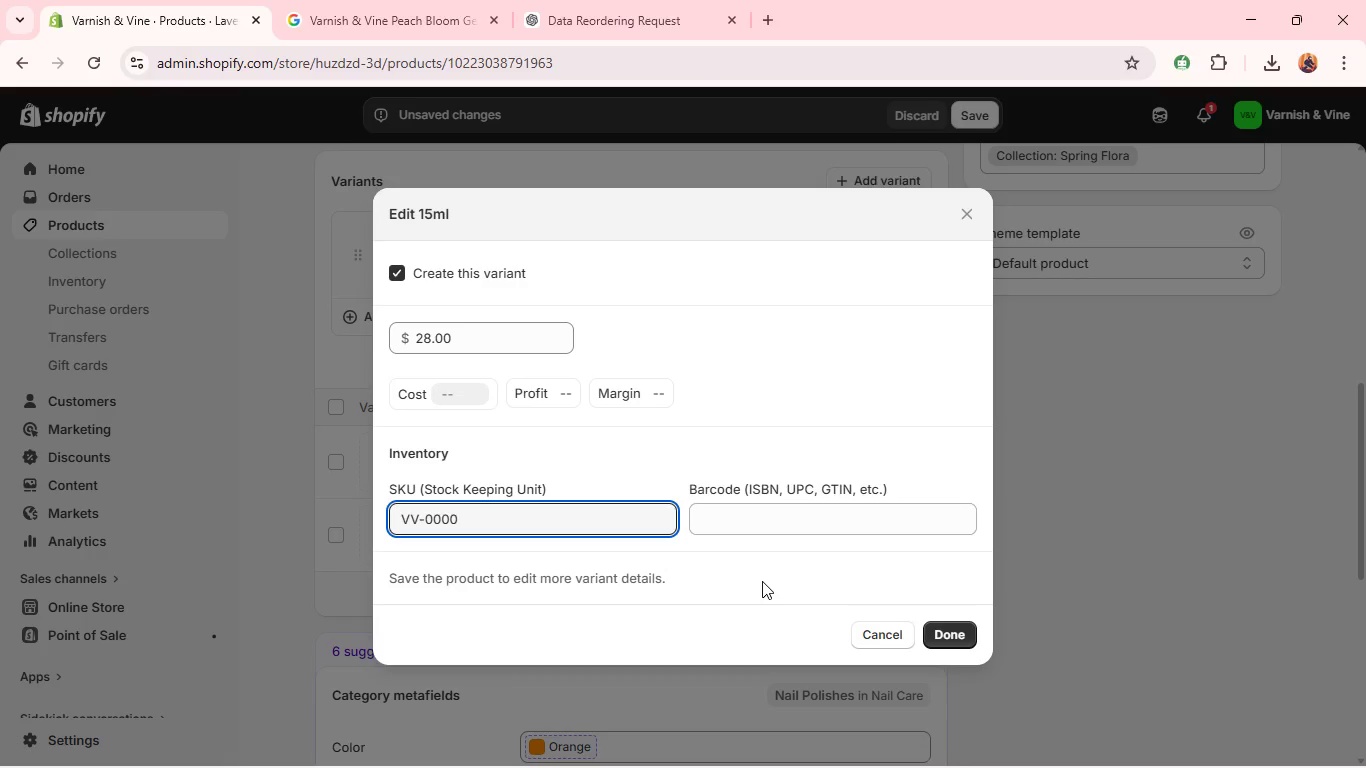 
wait(5.88)
 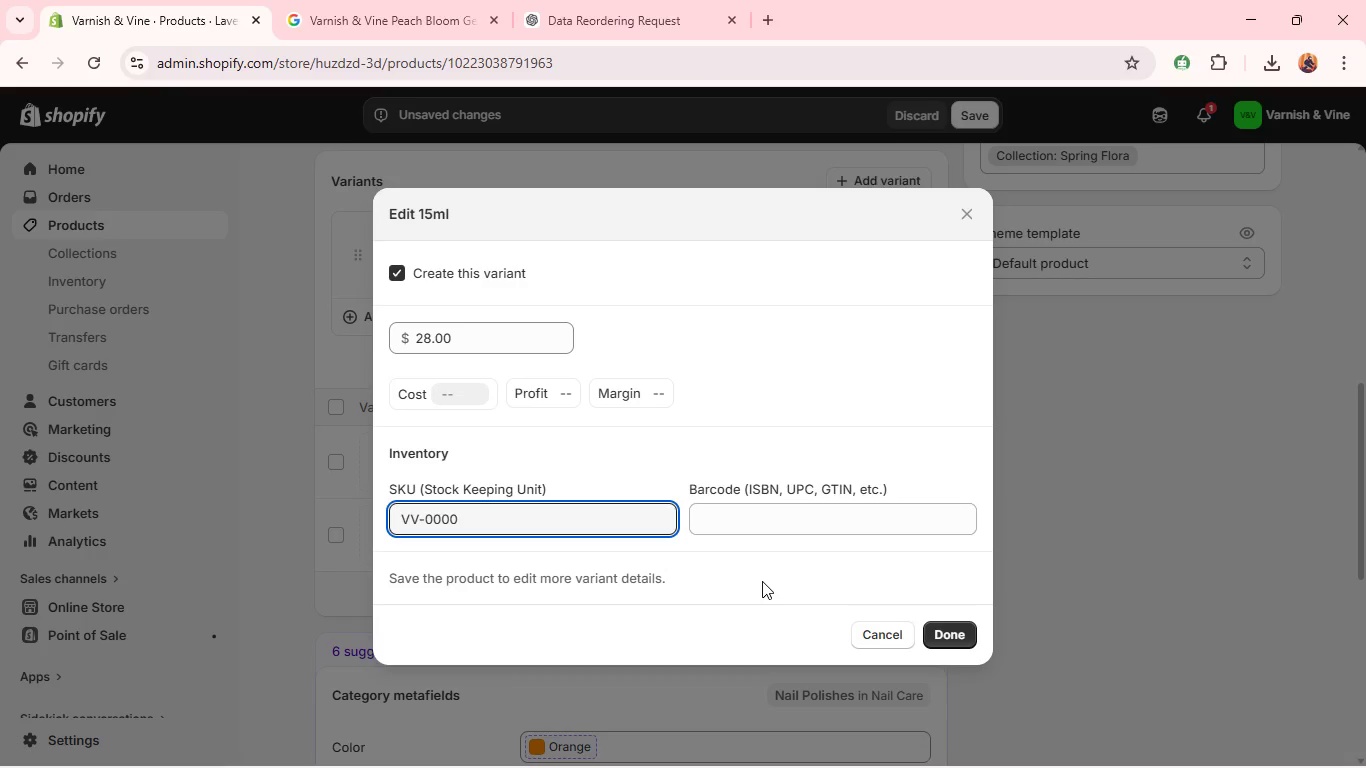 
key(6)
 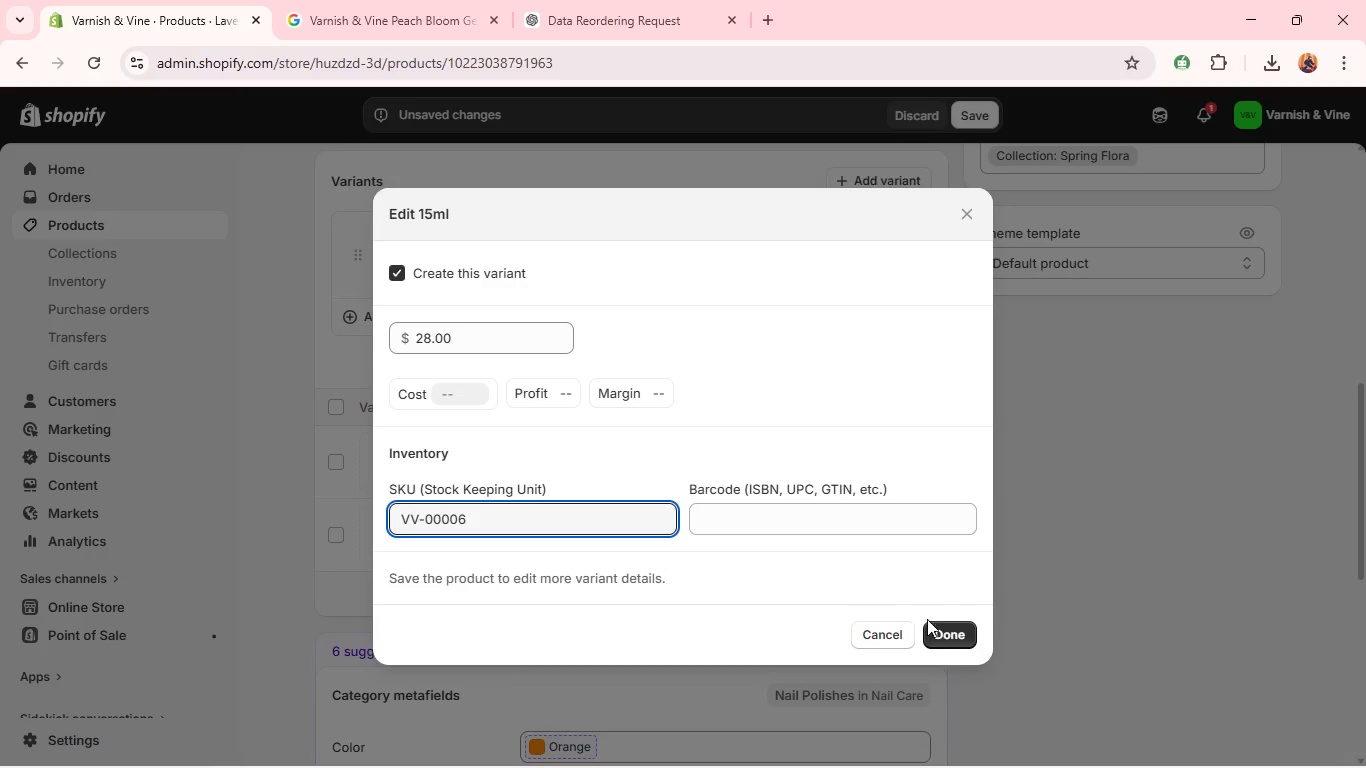 
left_click([934, 625])
 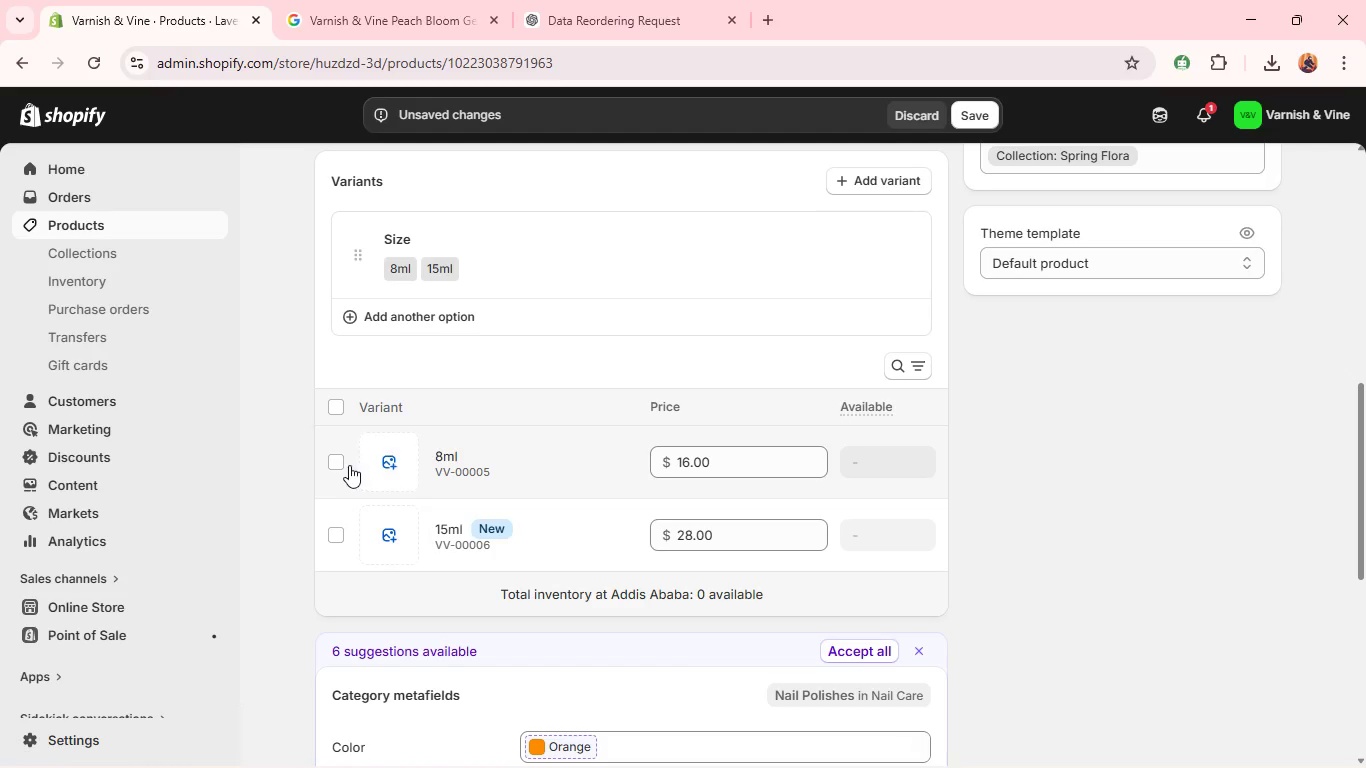 
wait(13.72)
 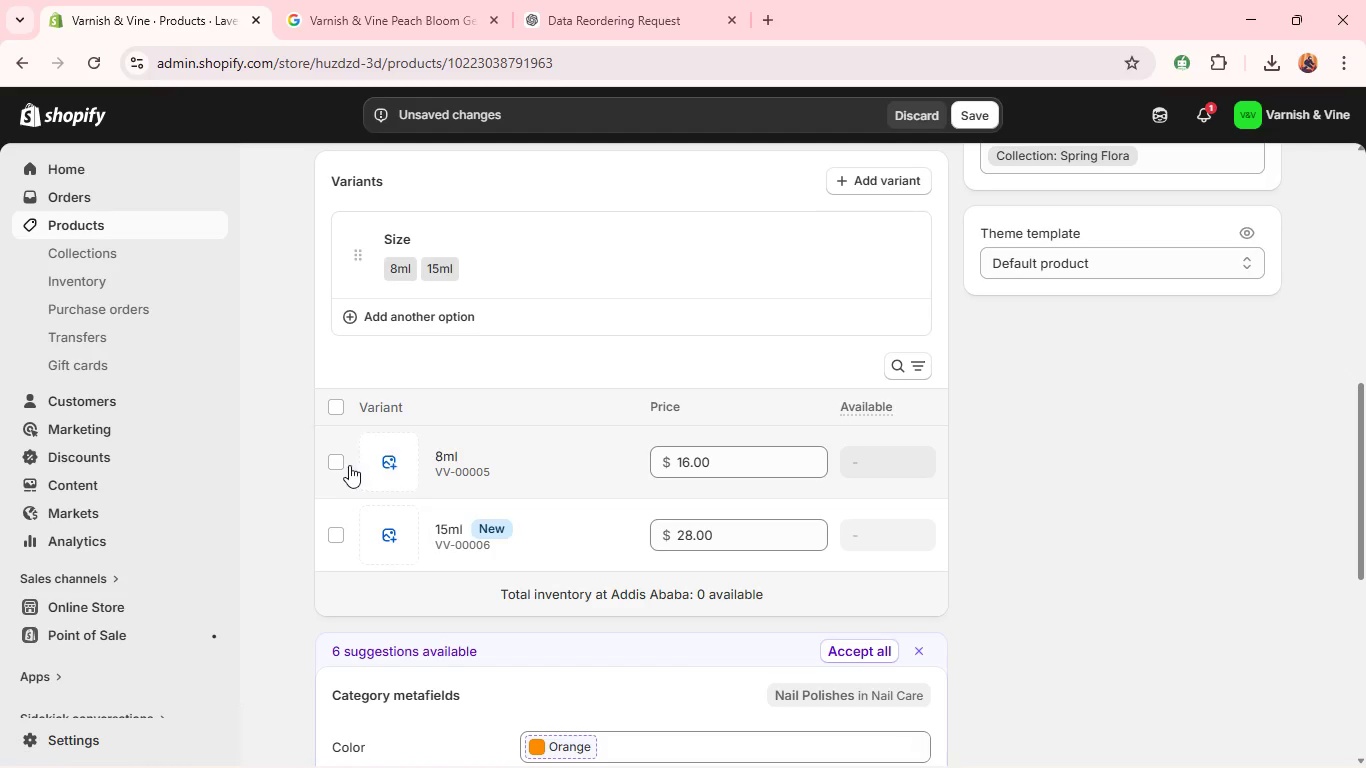 
left_click([335, 456])
 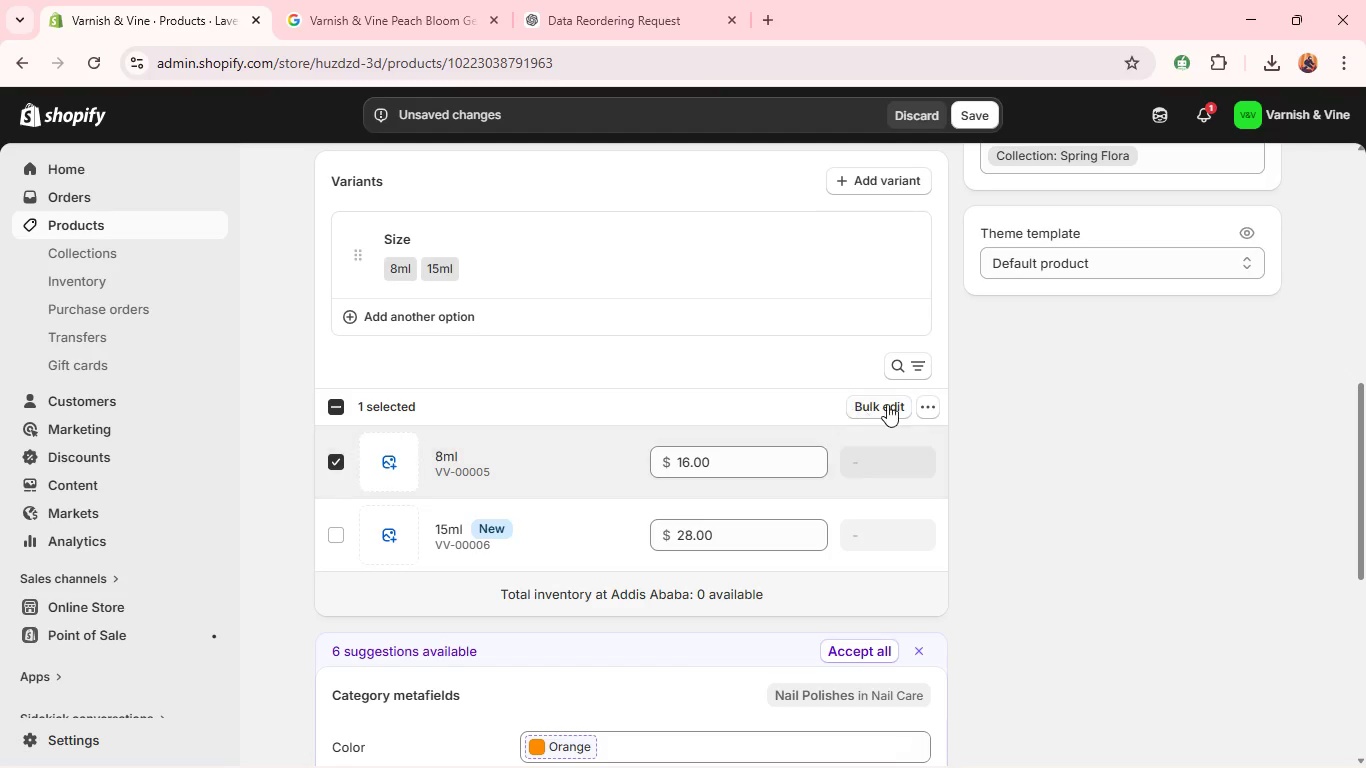 
left_click([926, 411])
 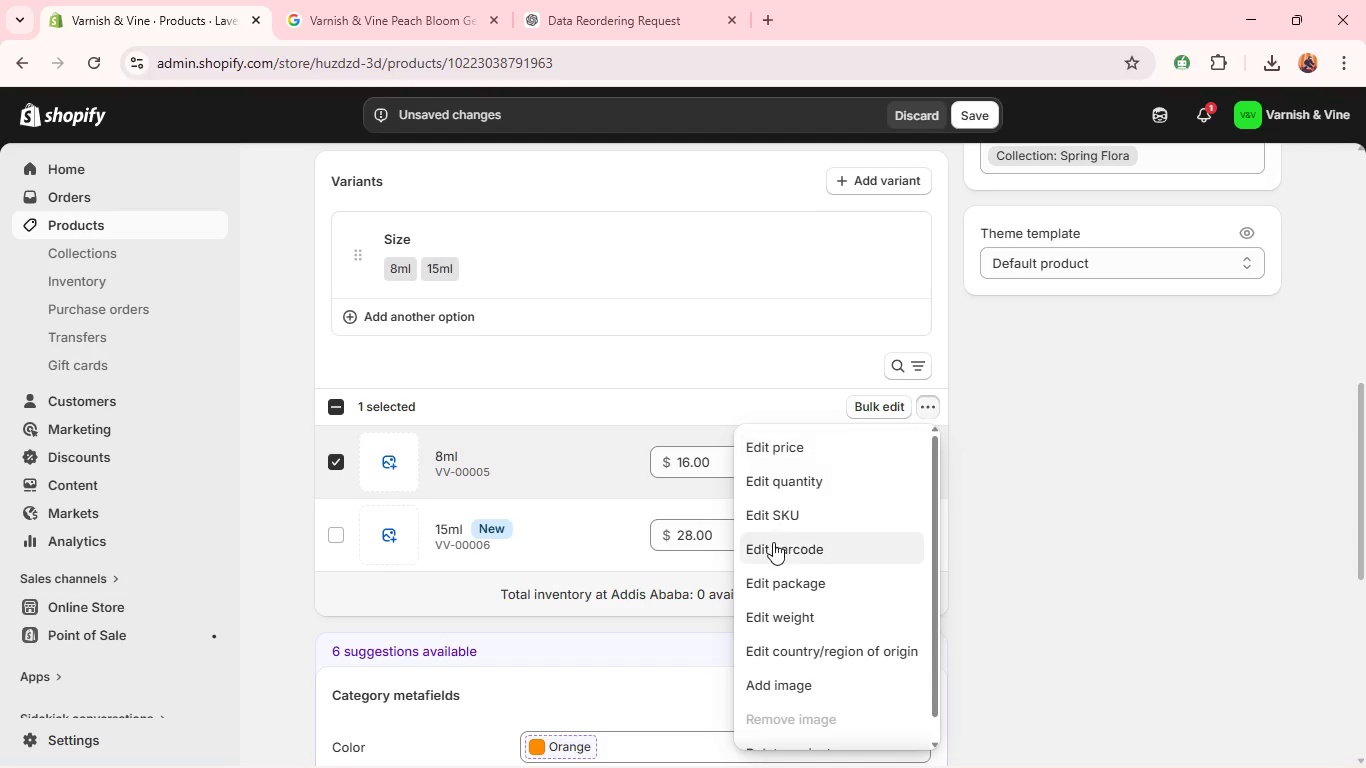 
left_click([775, 512])
 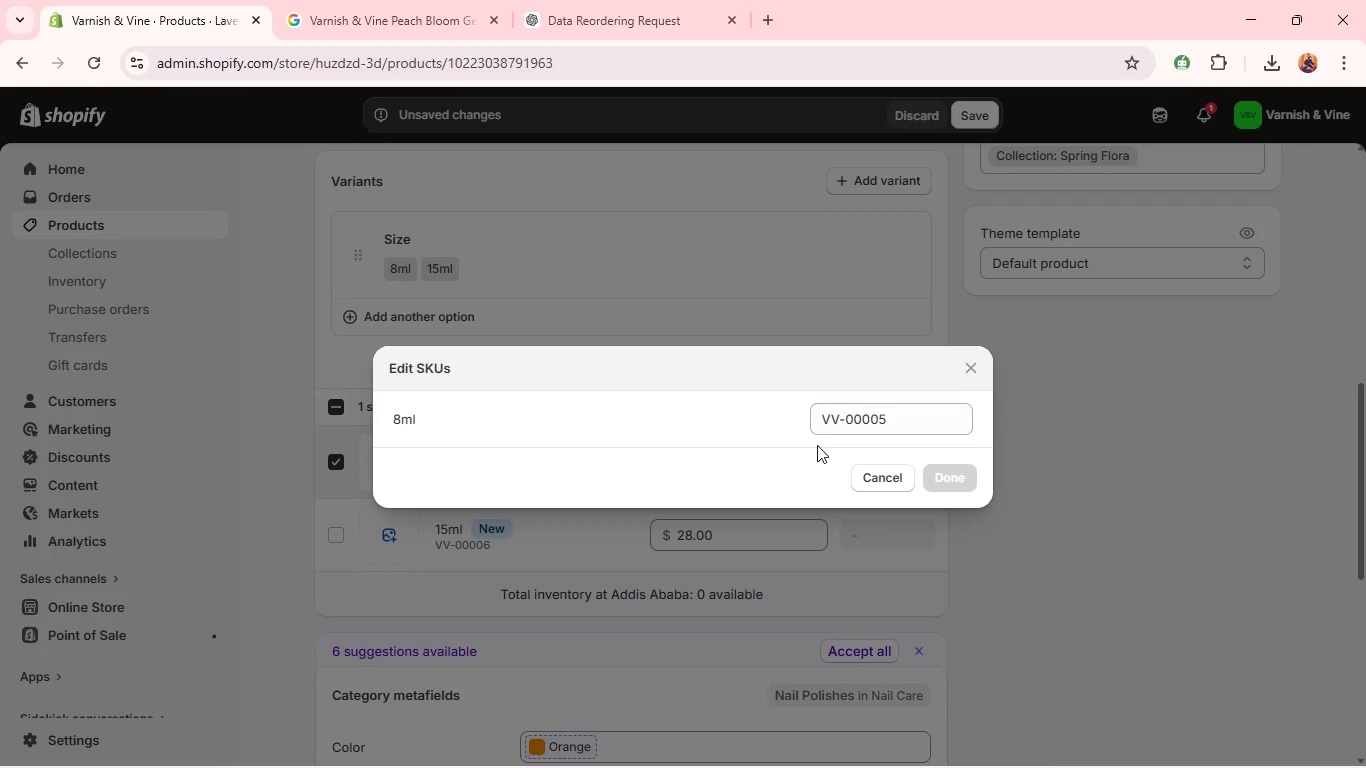 
left_click([891, 422])
 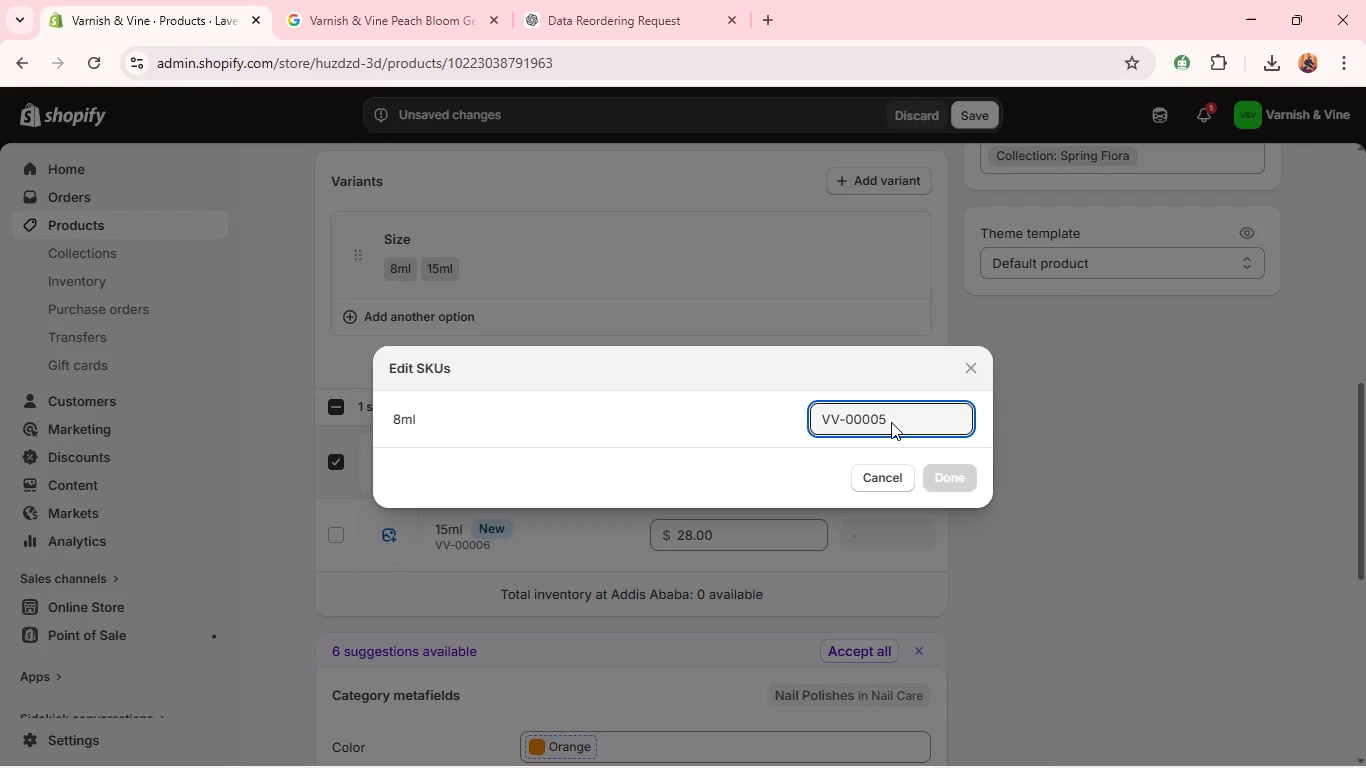 
key(Backspace)
 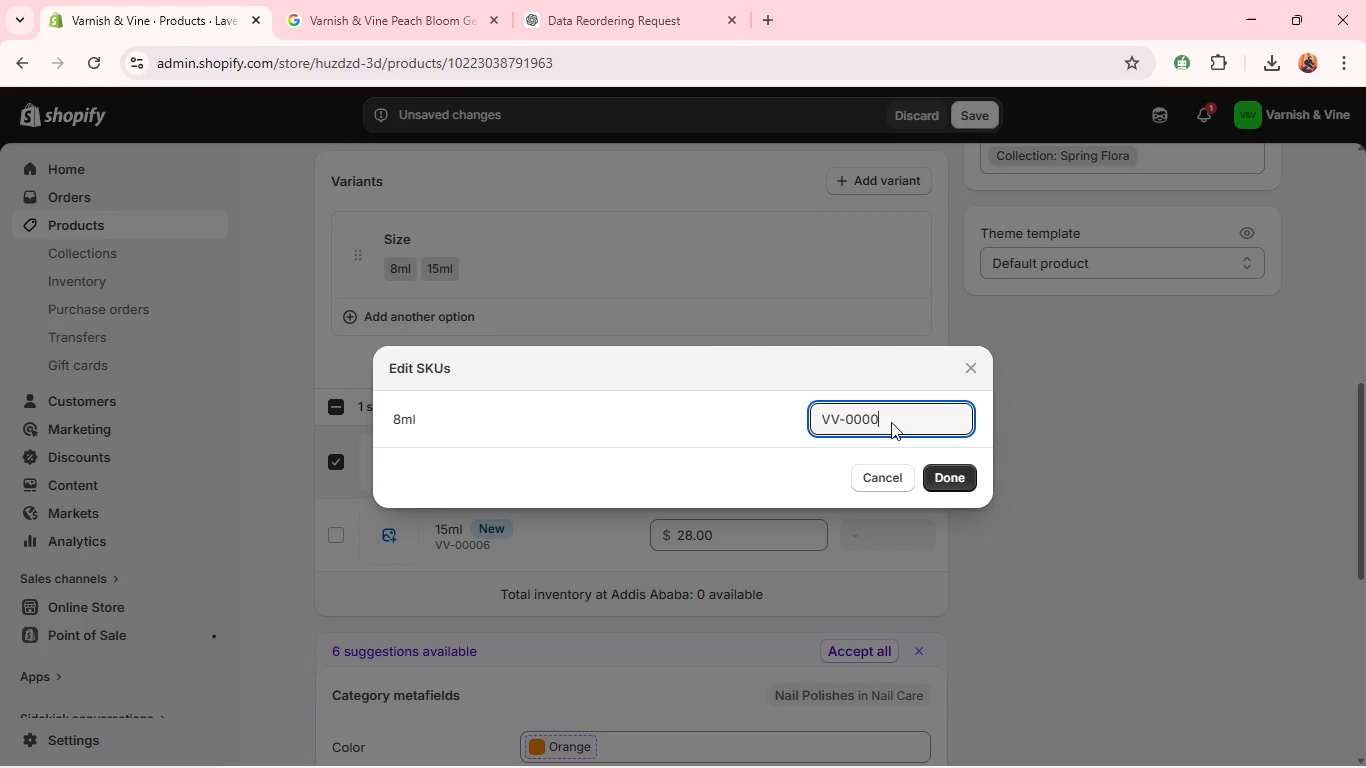 
key(6)
 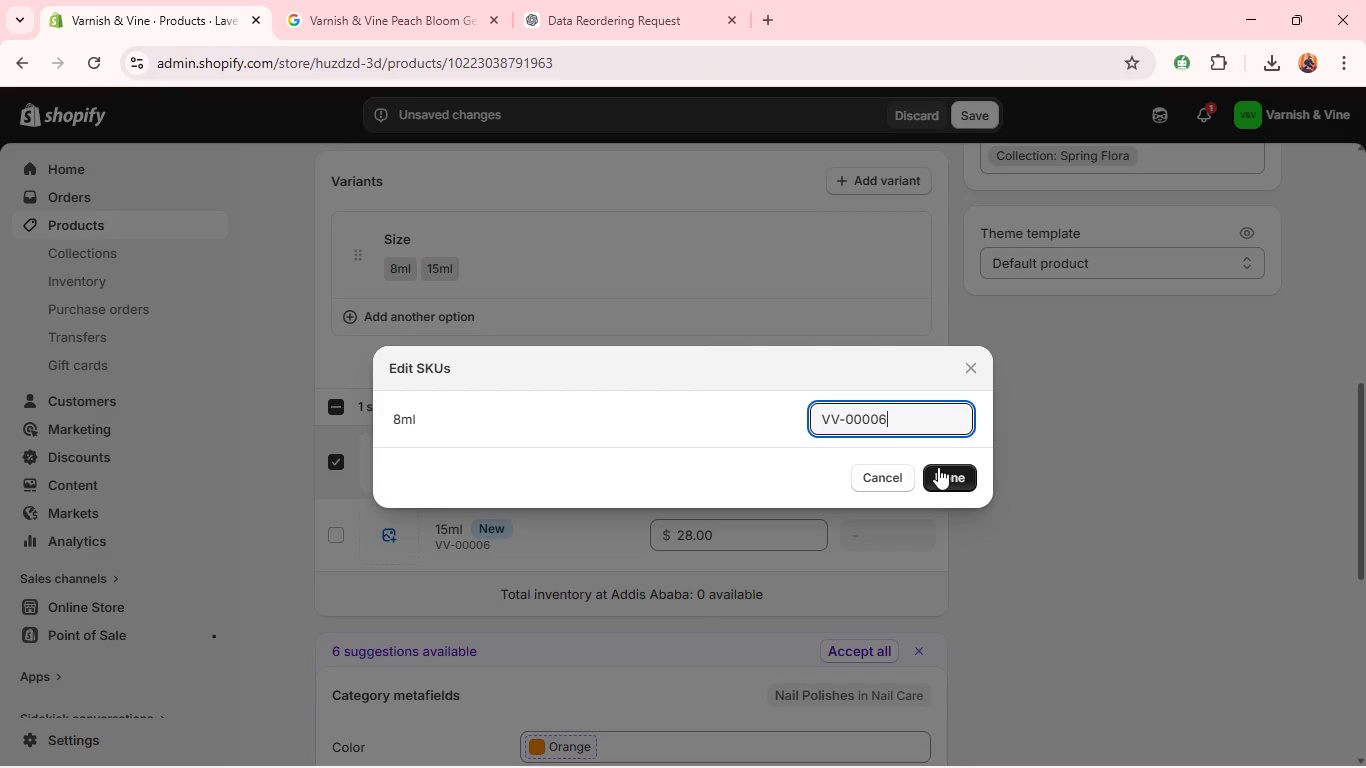 
left_click([939, 467])
 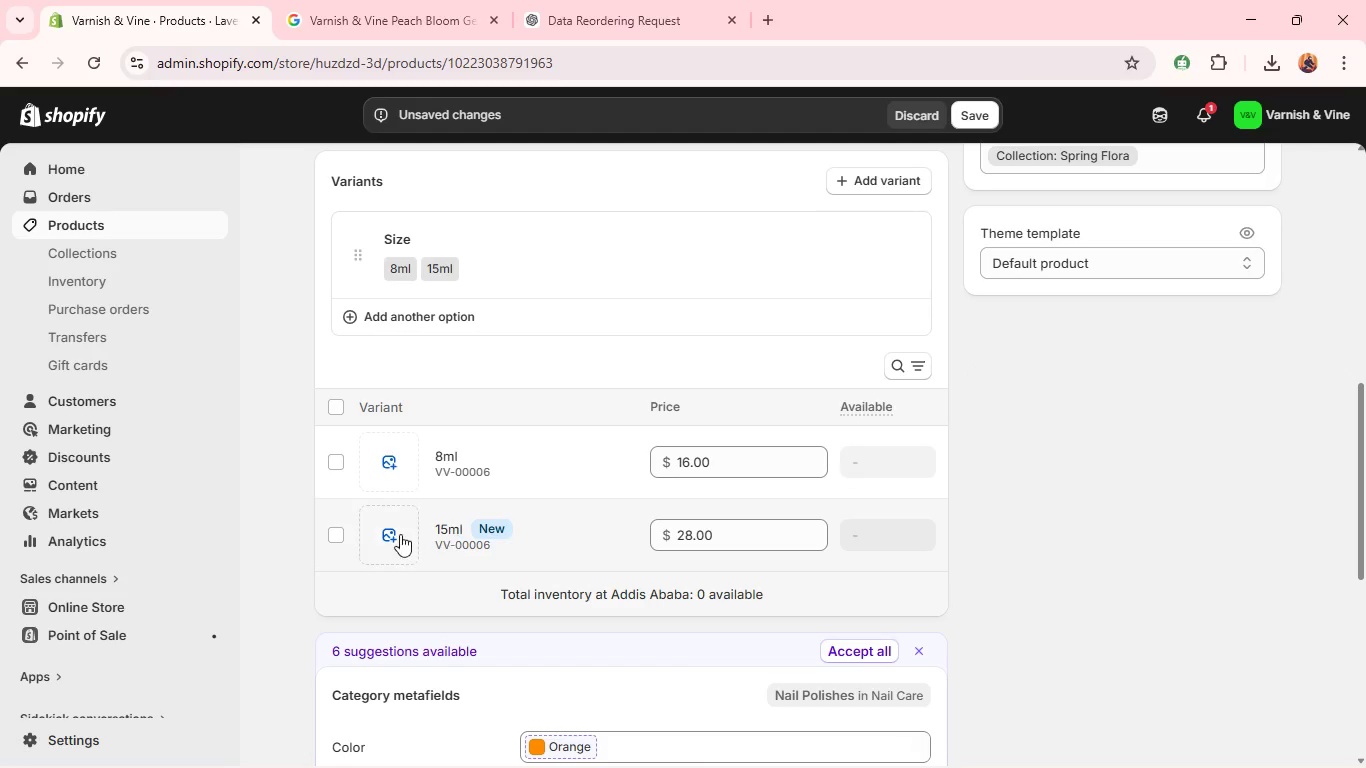 
left_click([336, 535])
 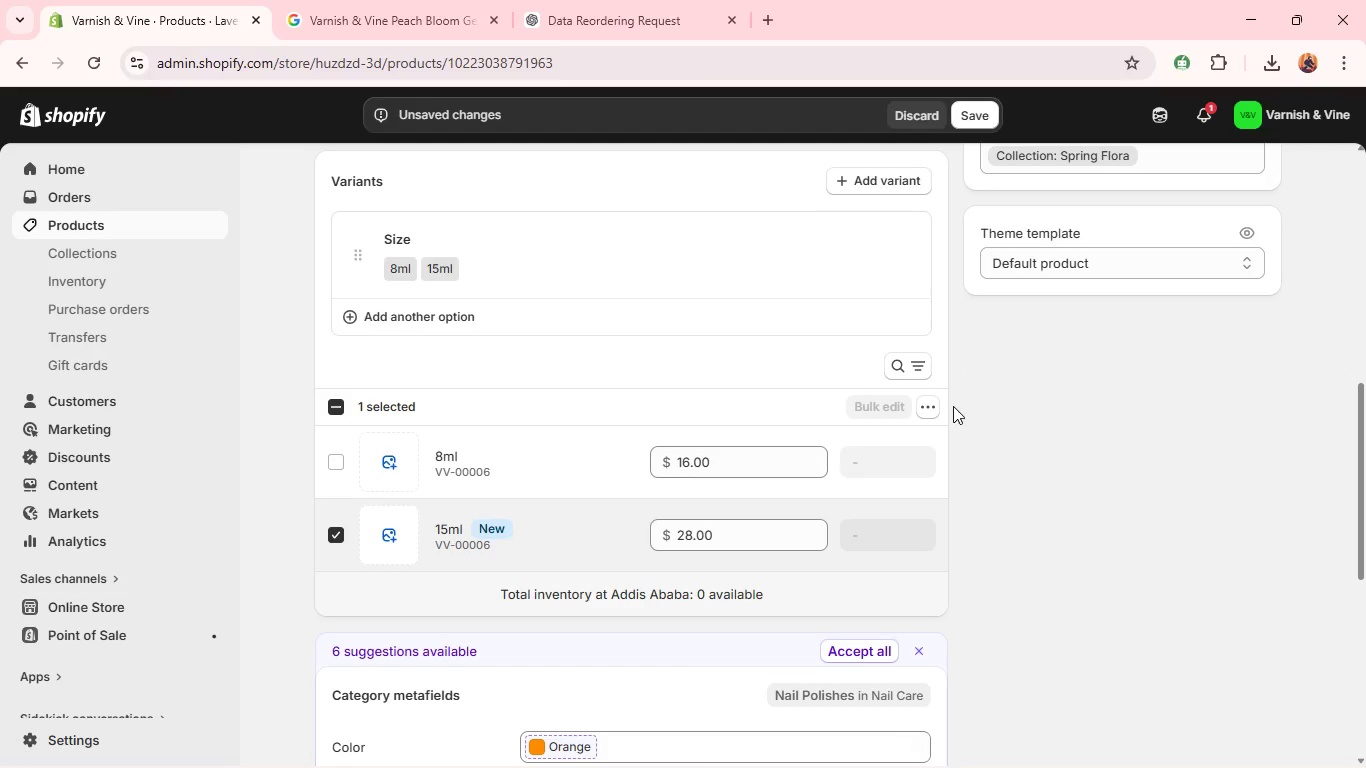 
left_click([928, 403])
 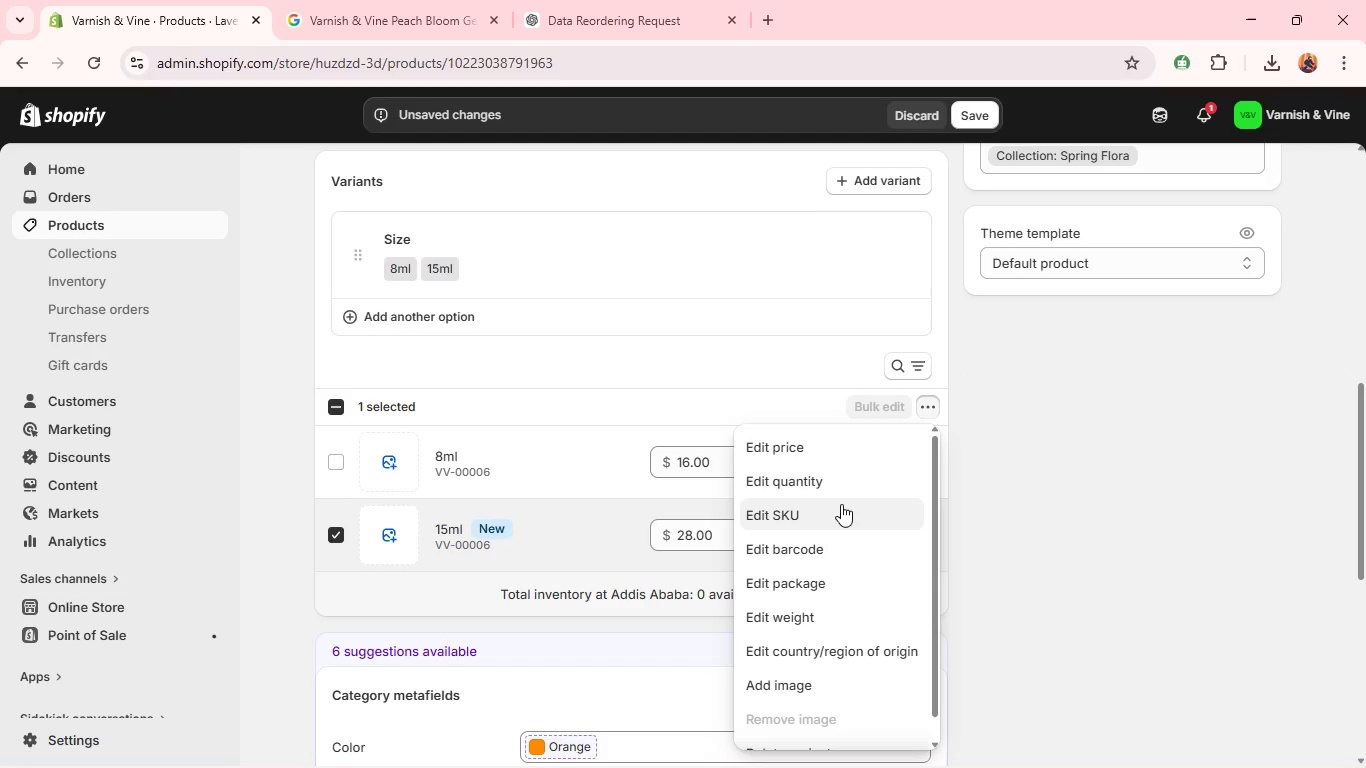 
left_click([822, 517])
 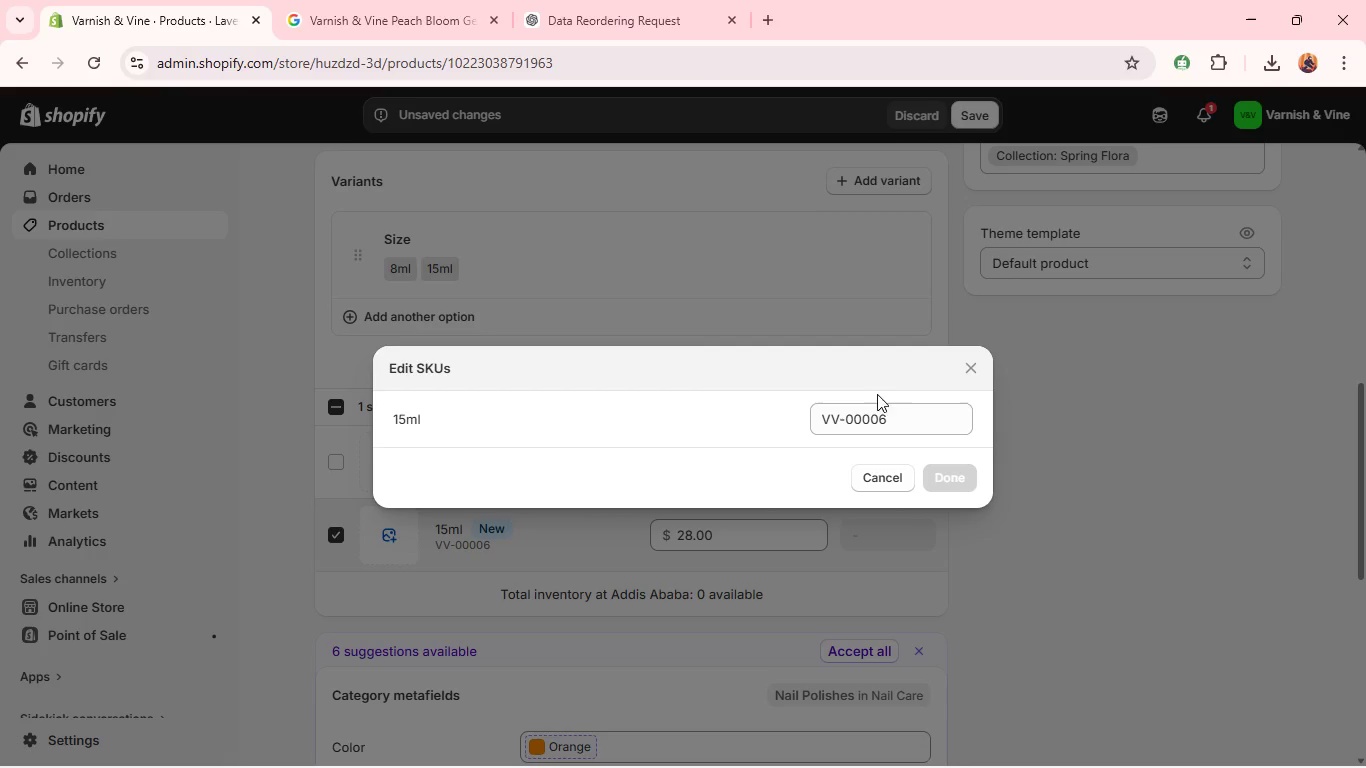 
left_click([914, 424])
 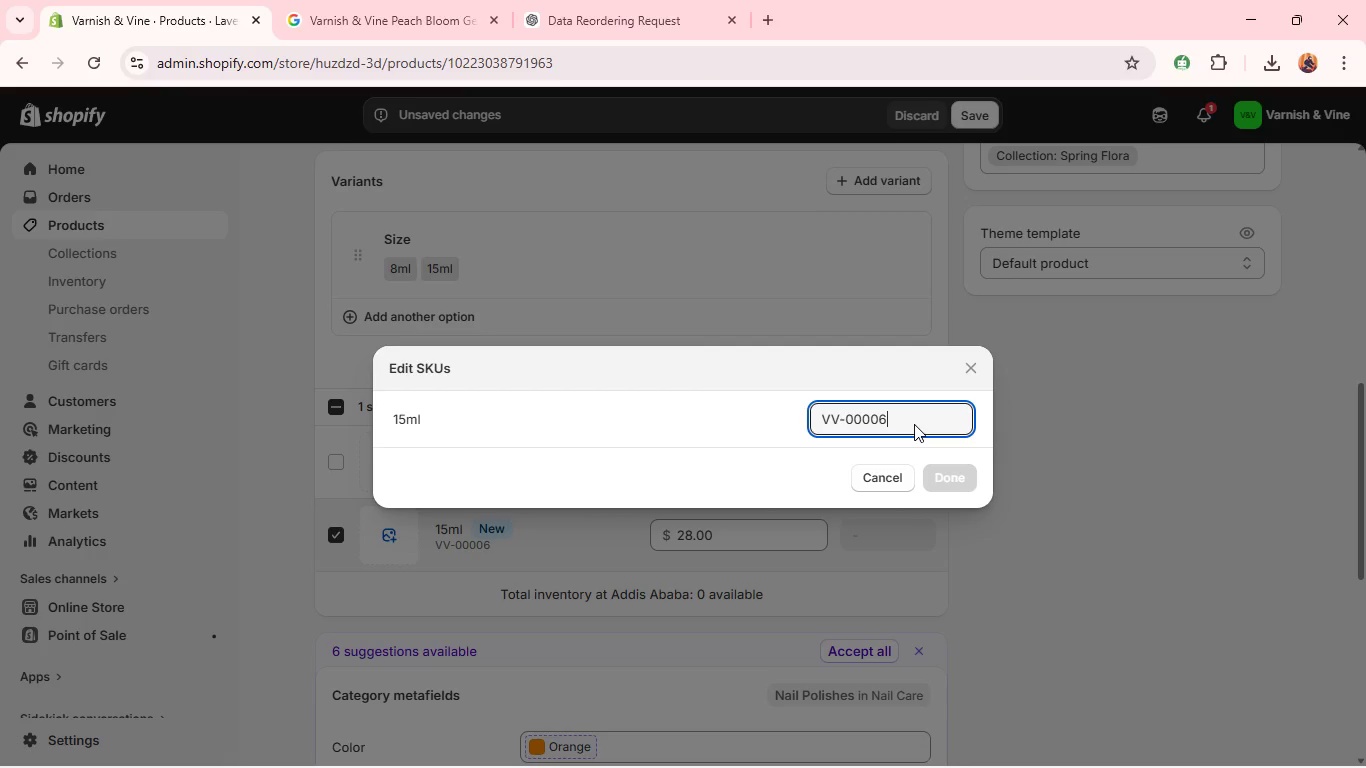 
key(Backspace)
 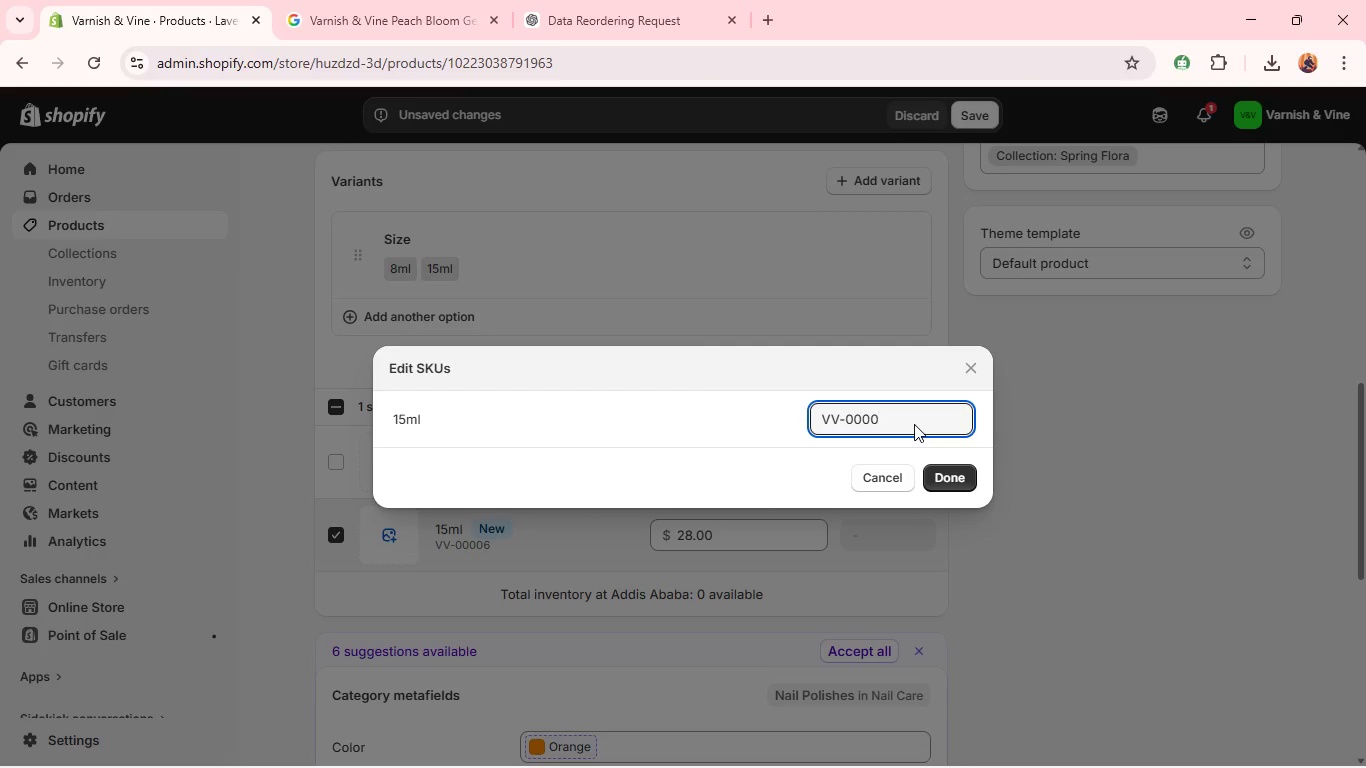 
key(7)
 